 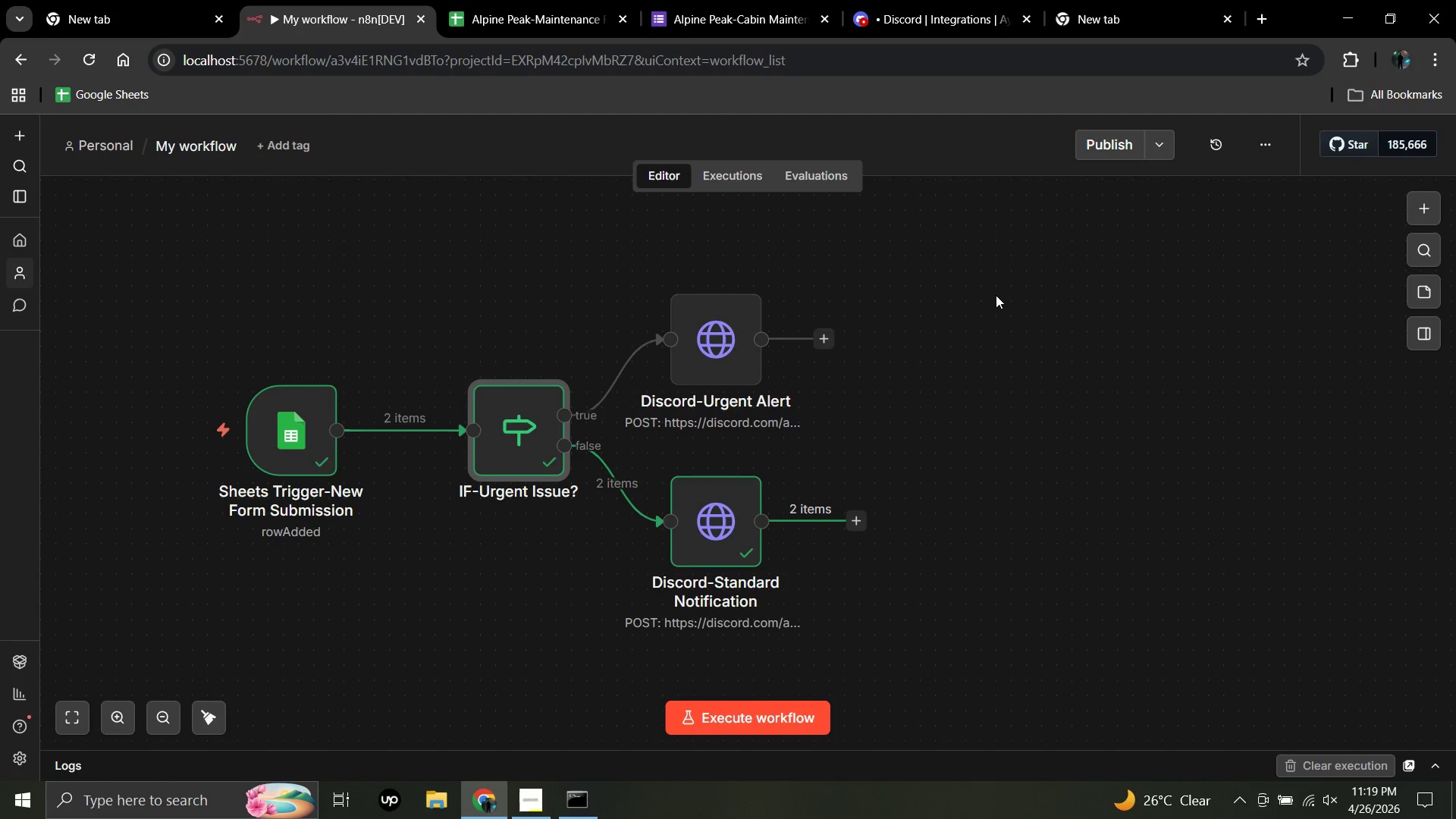 
left_click([742, 20])
 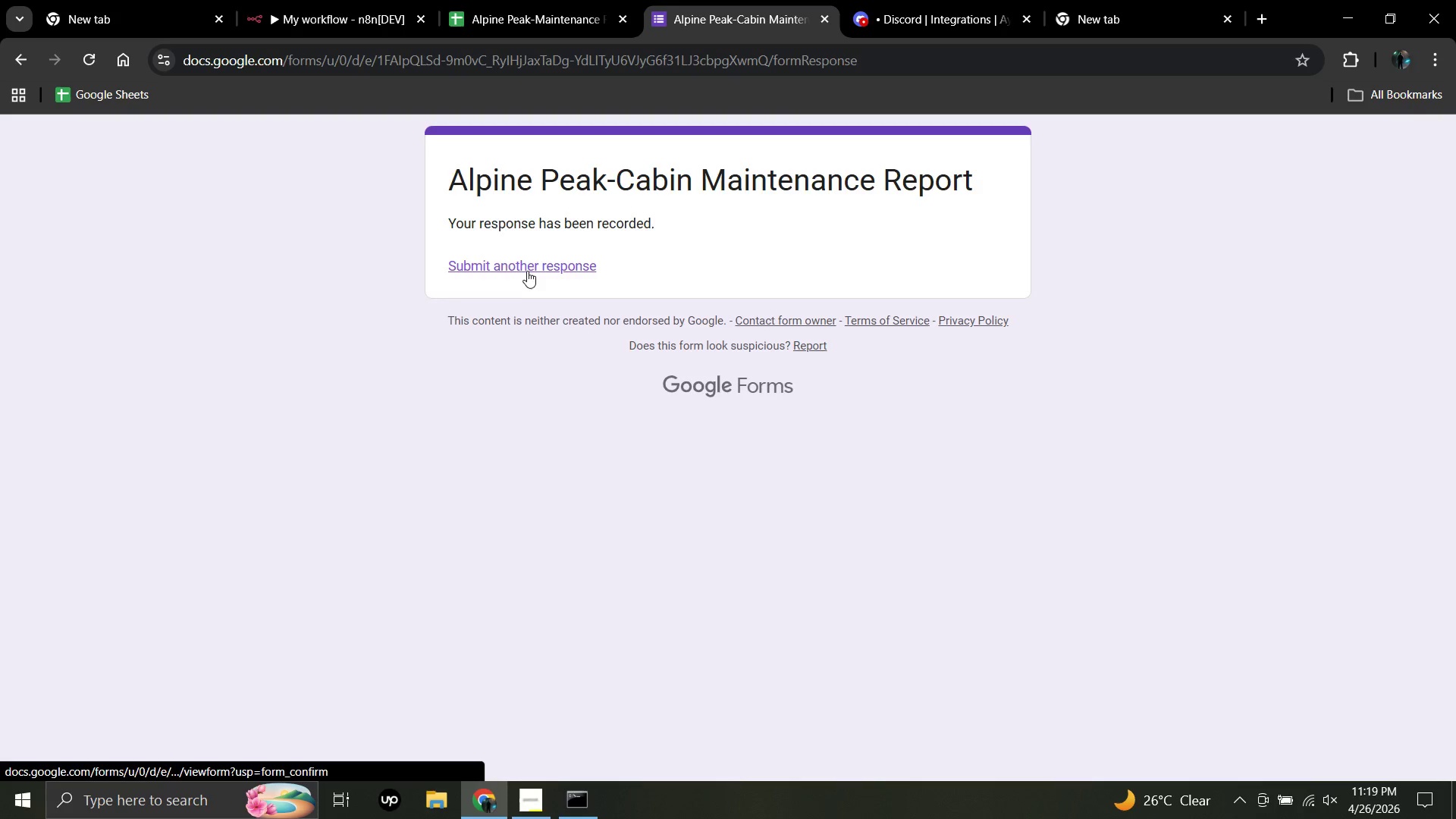 
left_click([526, 267])
 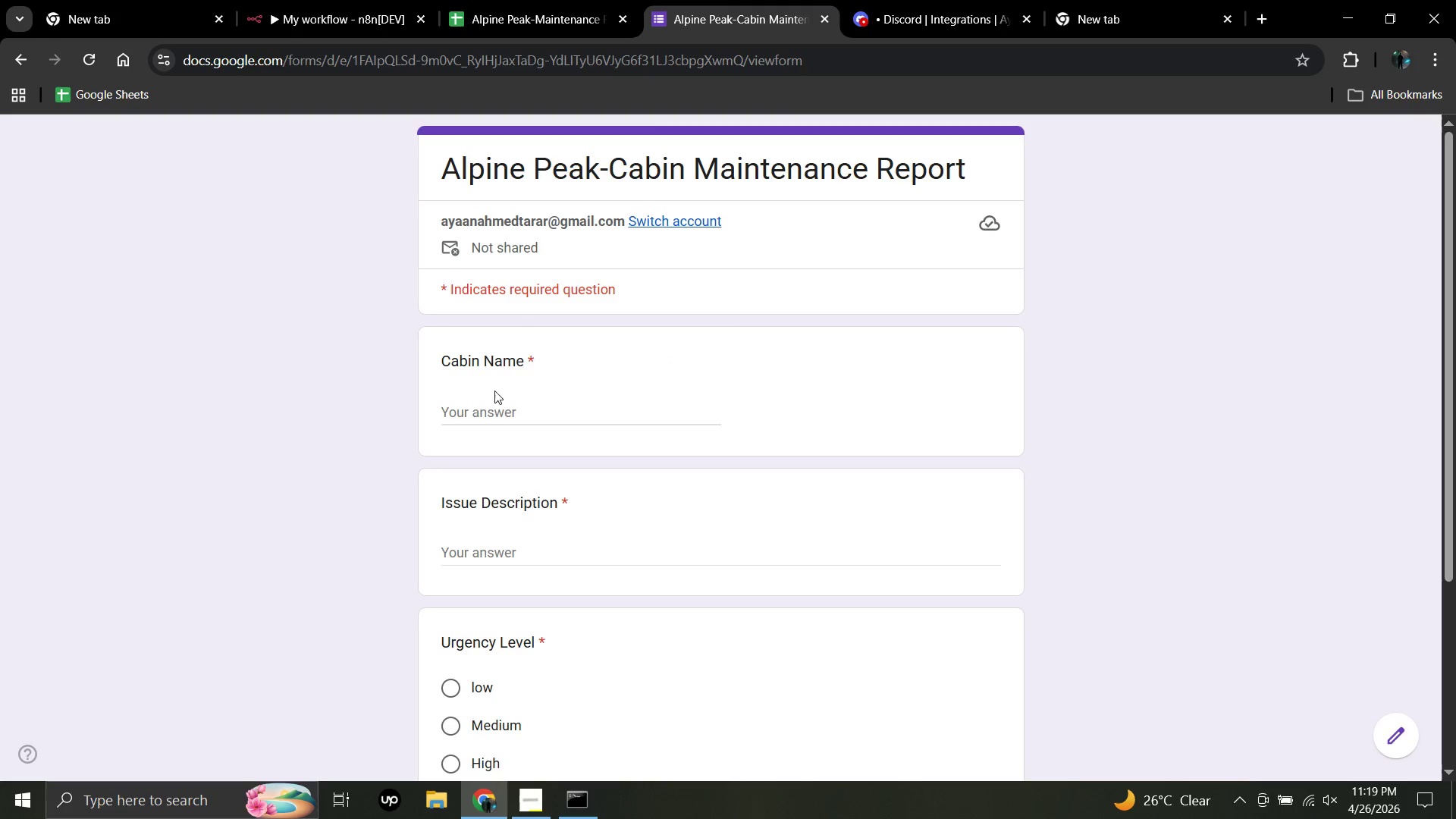 
left_click([468, 410])
 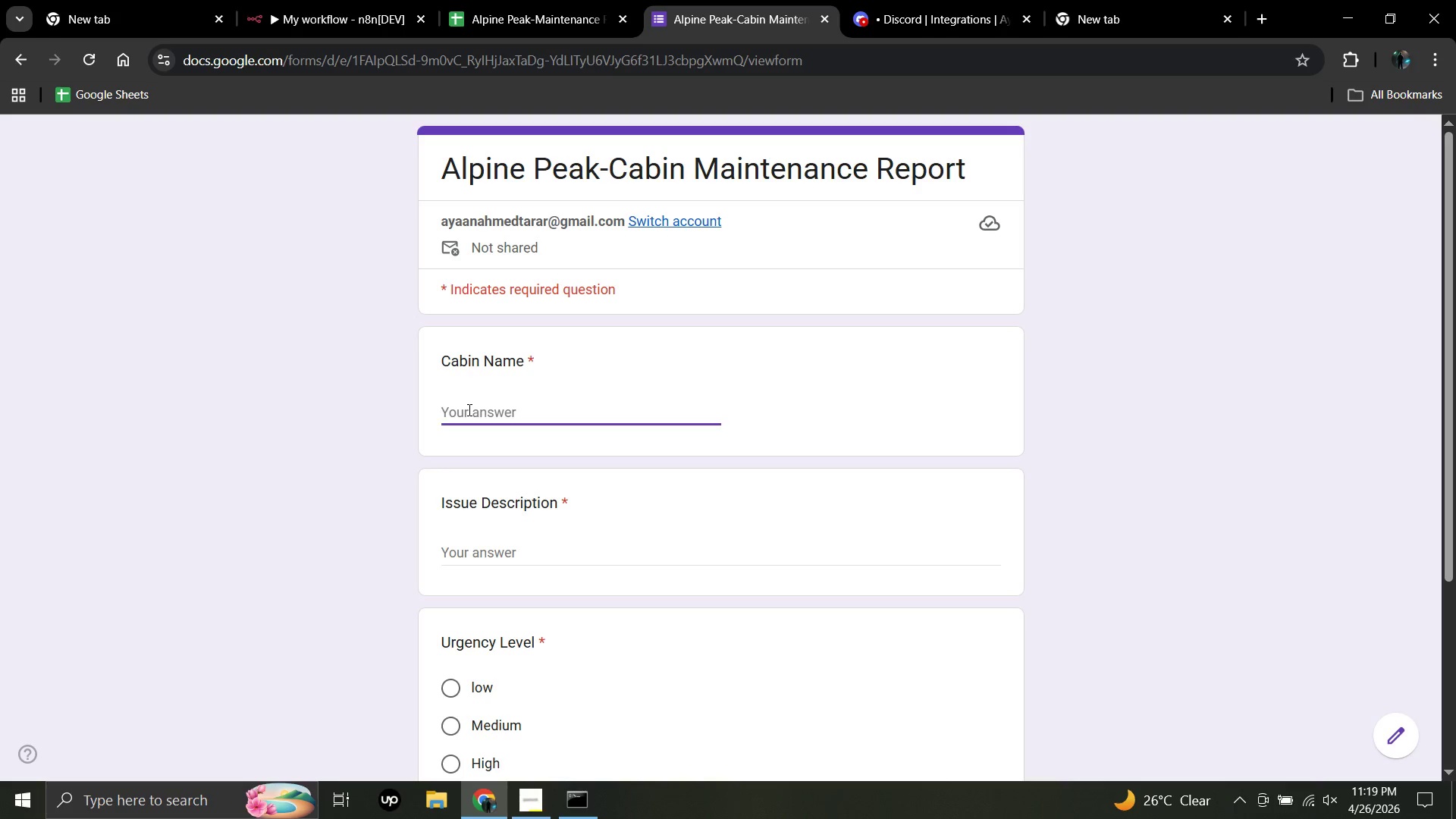 
wait(6.75)
 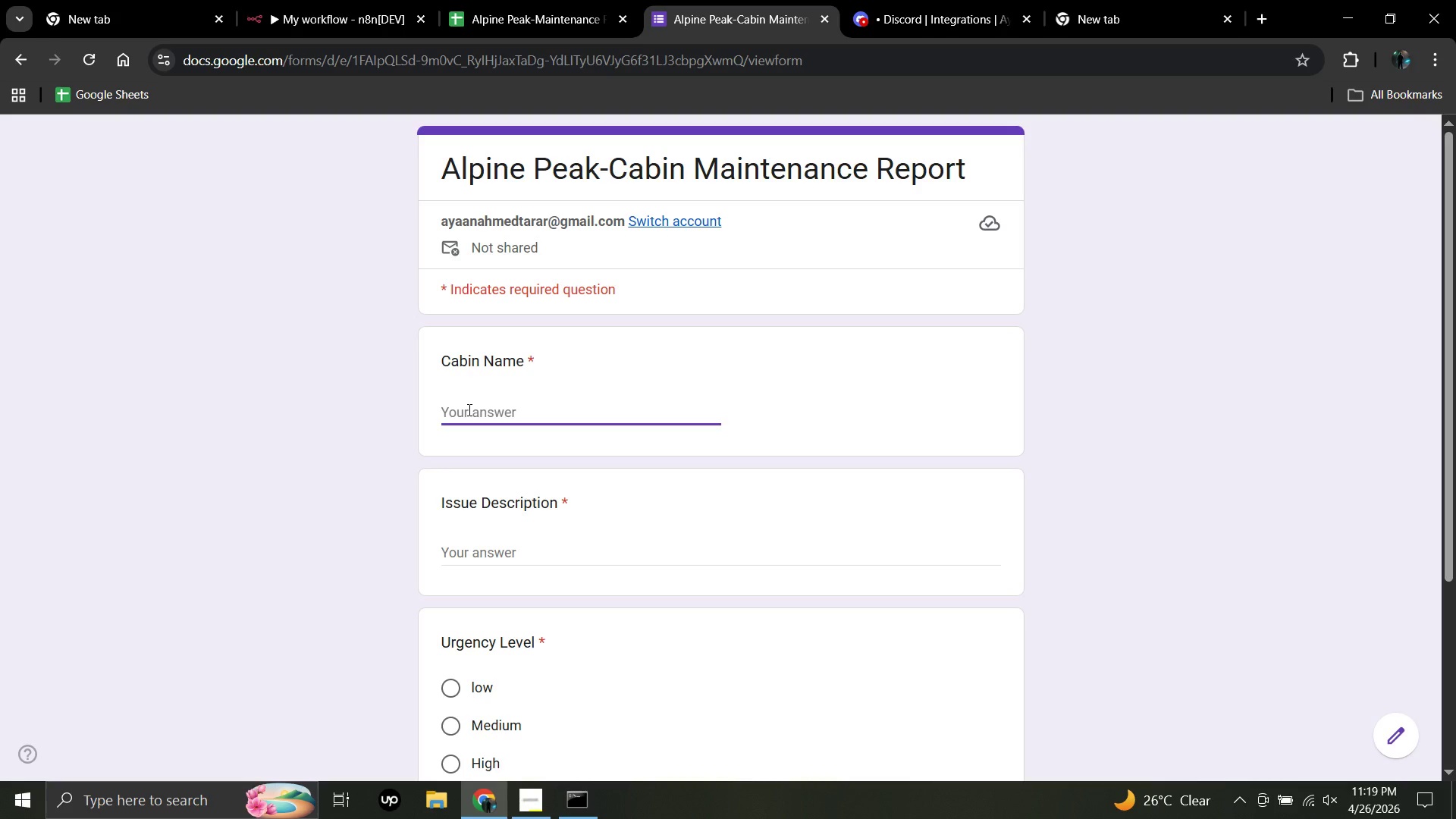 
type(Blueberry Hollow)
 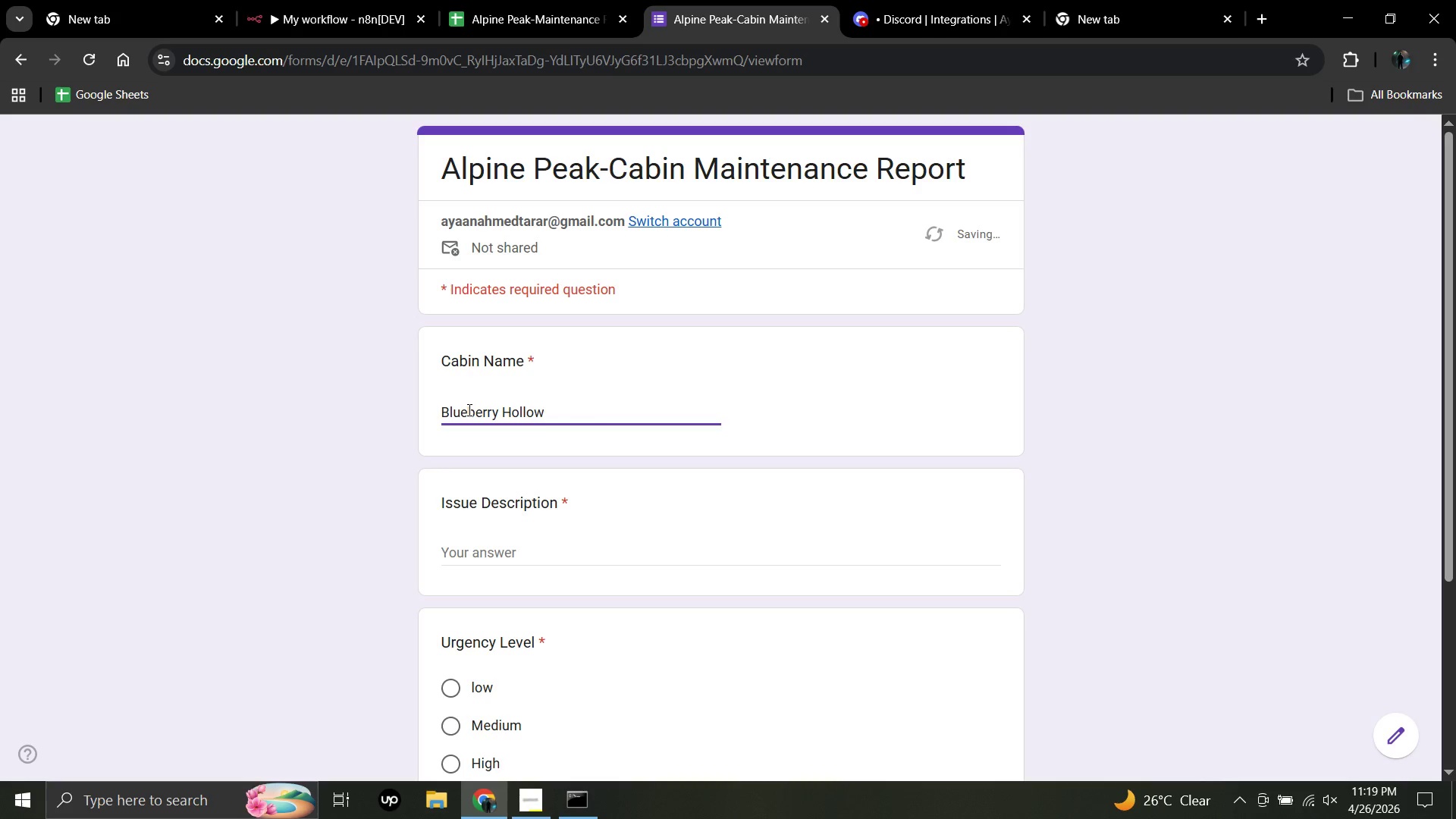 
left_click_drag(start_coordinate=[468, 410], to_coordinate=[436, 510])
 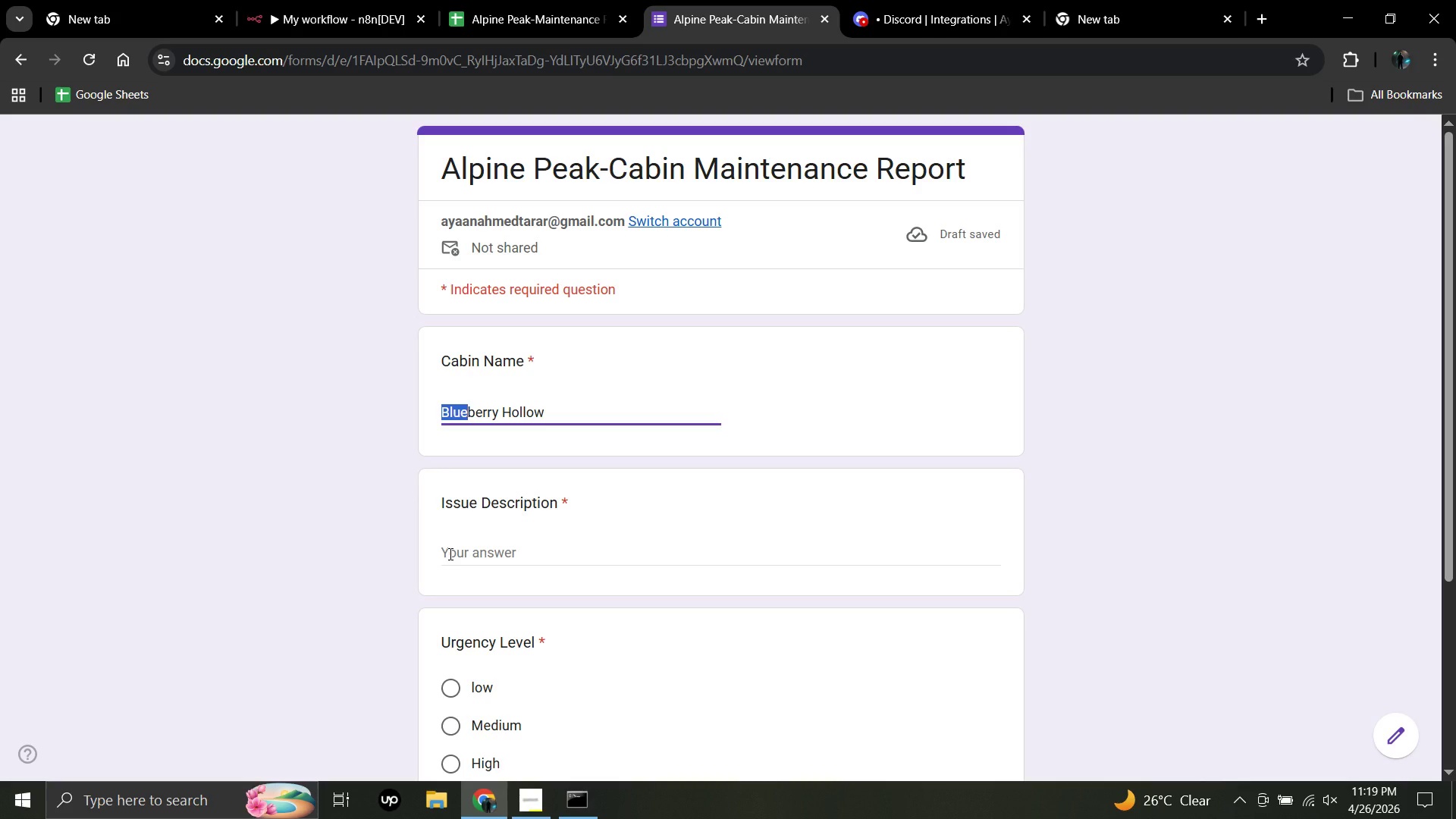 
left_click([449, 554])
 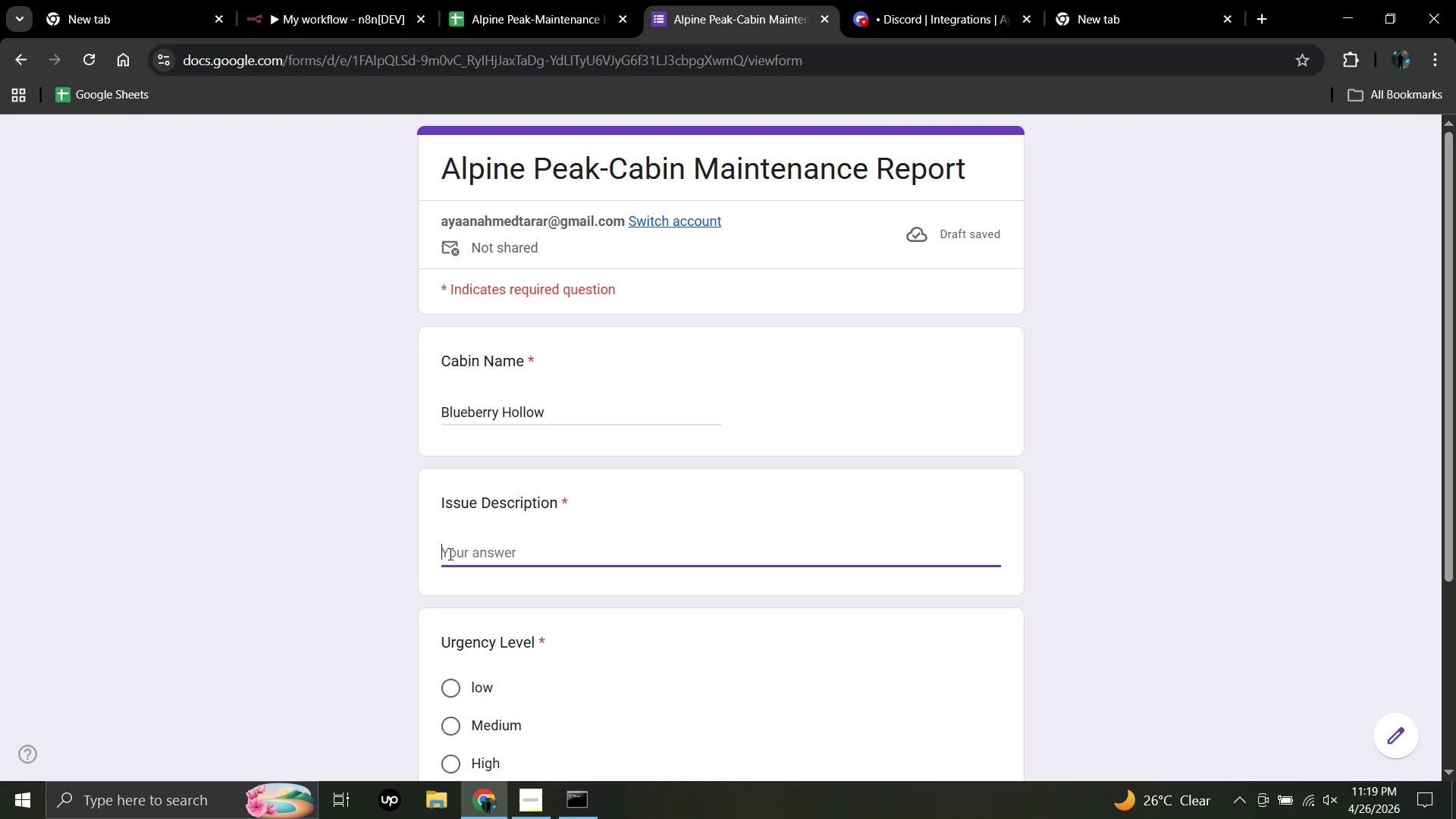 
type(s)
key(Backspace)
type(Small Water Leak under the kitchen sink,)
 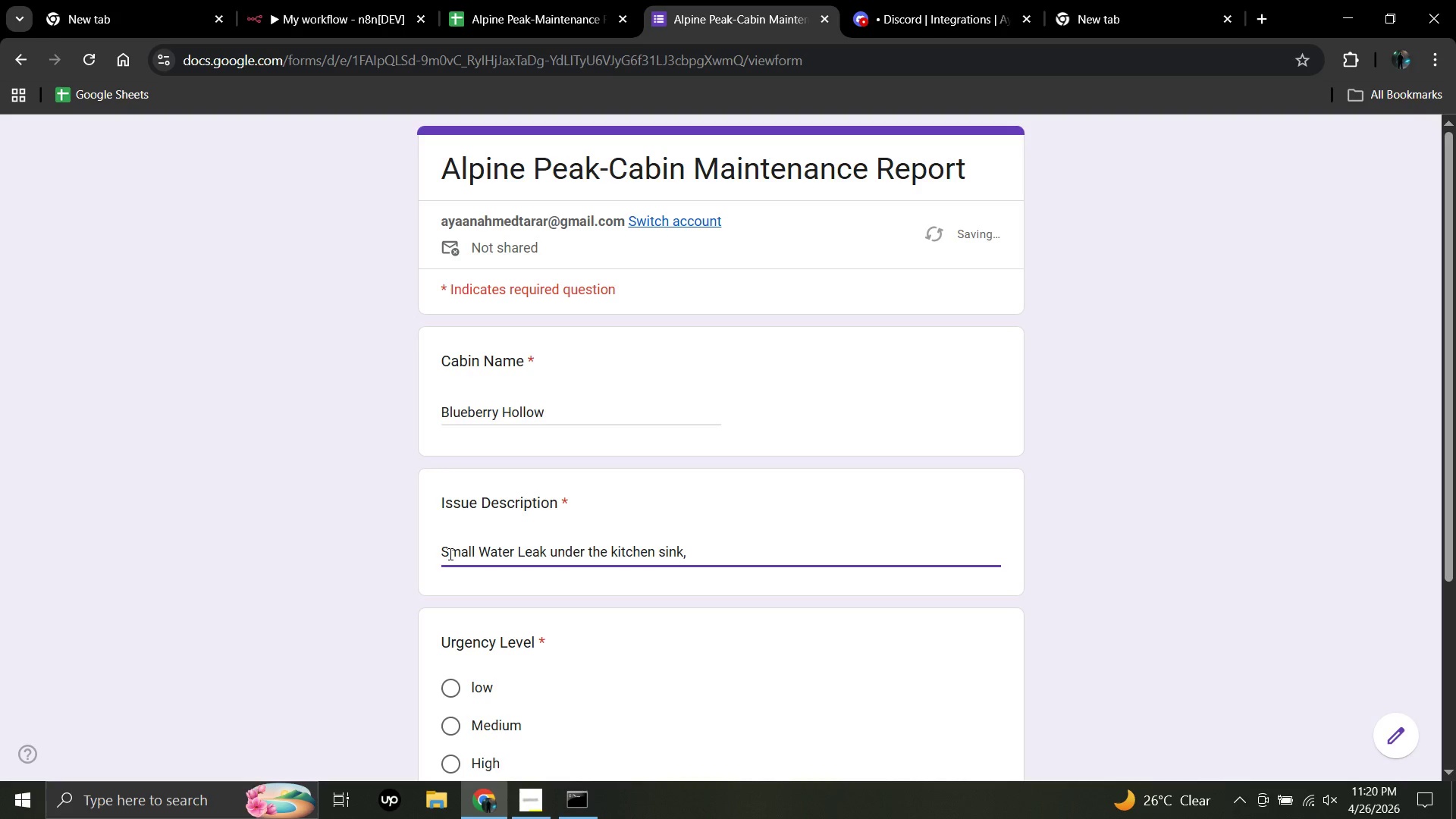 
type( starting to puddle)
 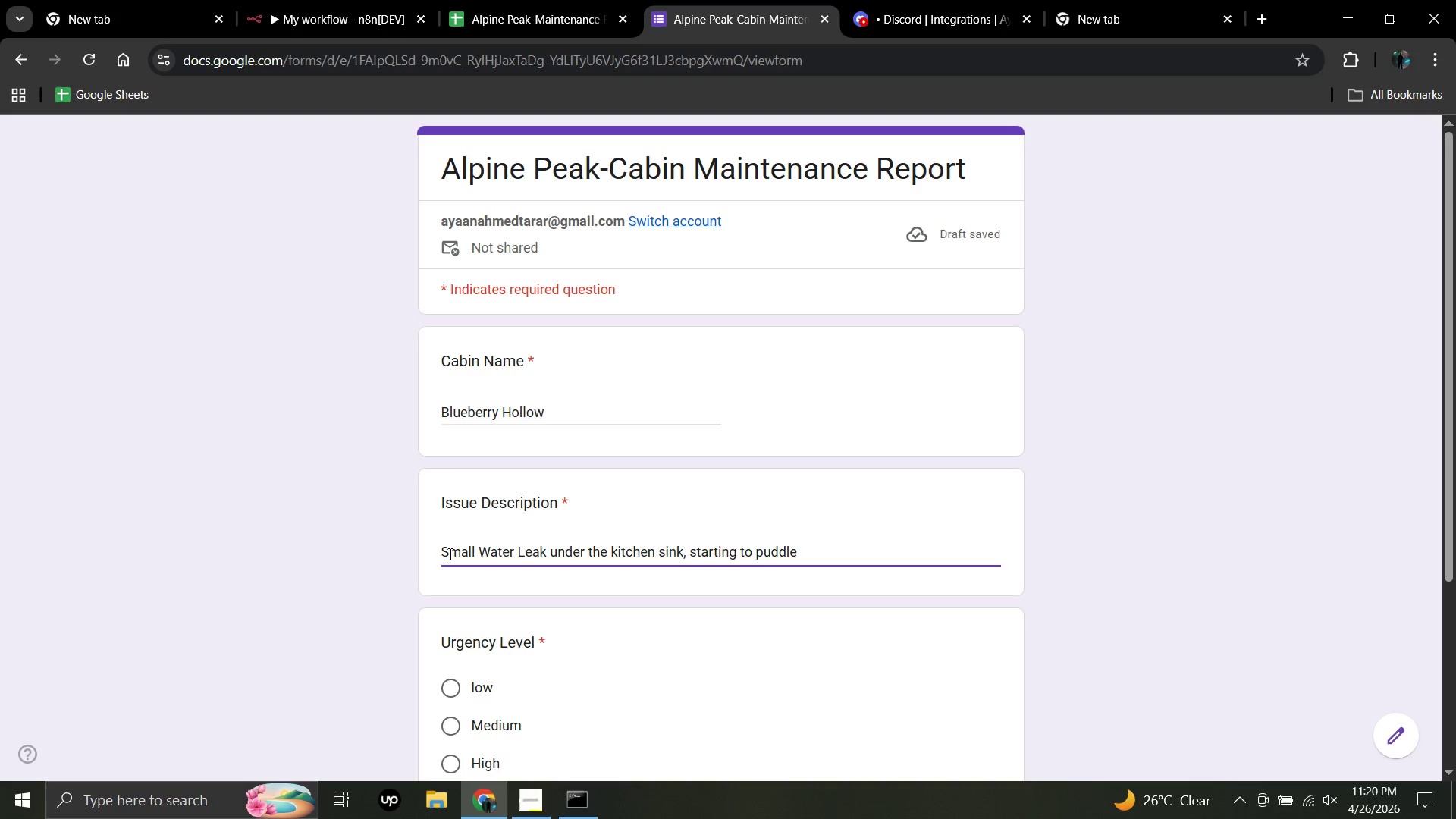 
key(Period)
 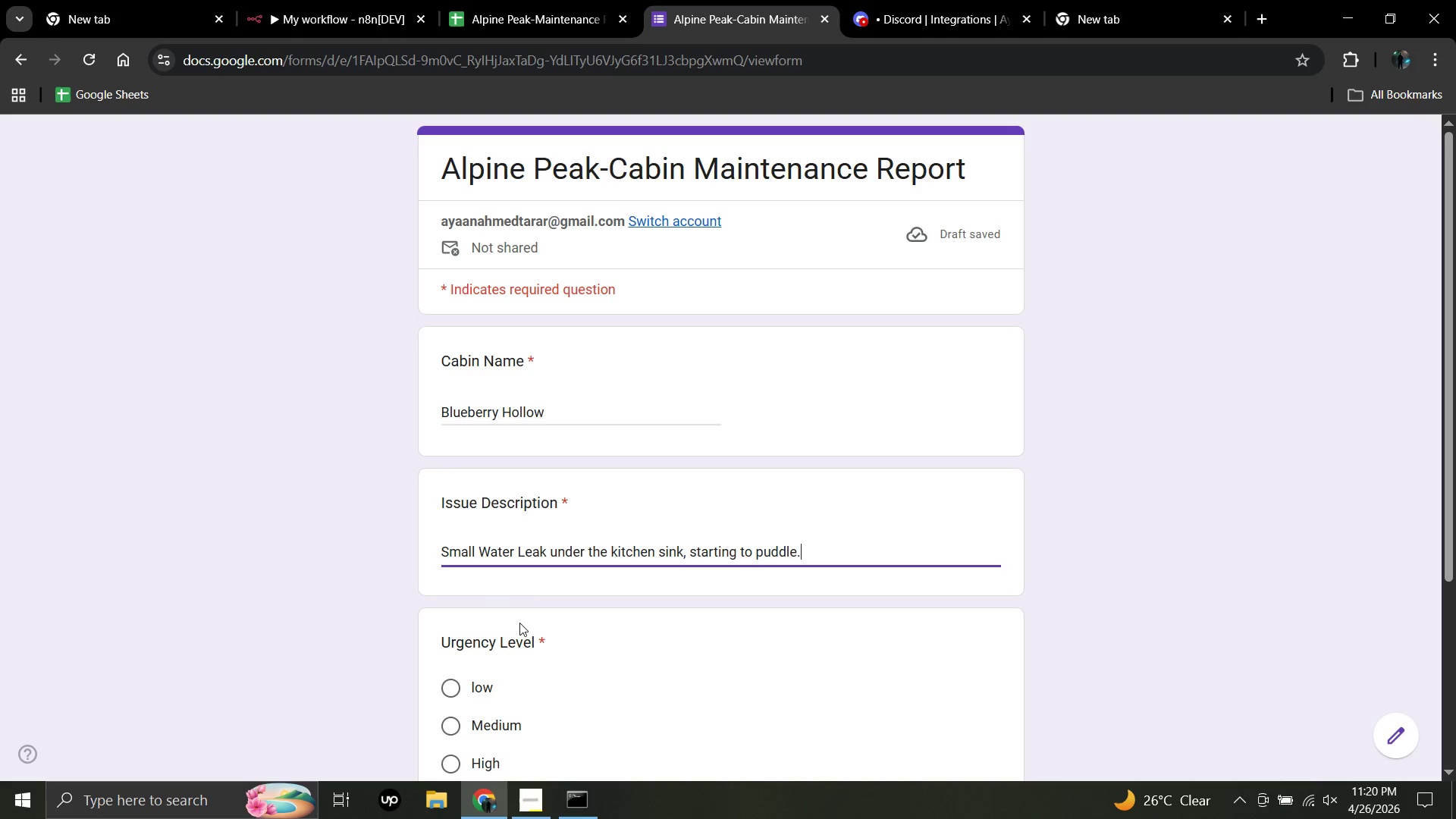 
scroll: coordinate [526, 629], scroll_direction: down, amount: 2.0
 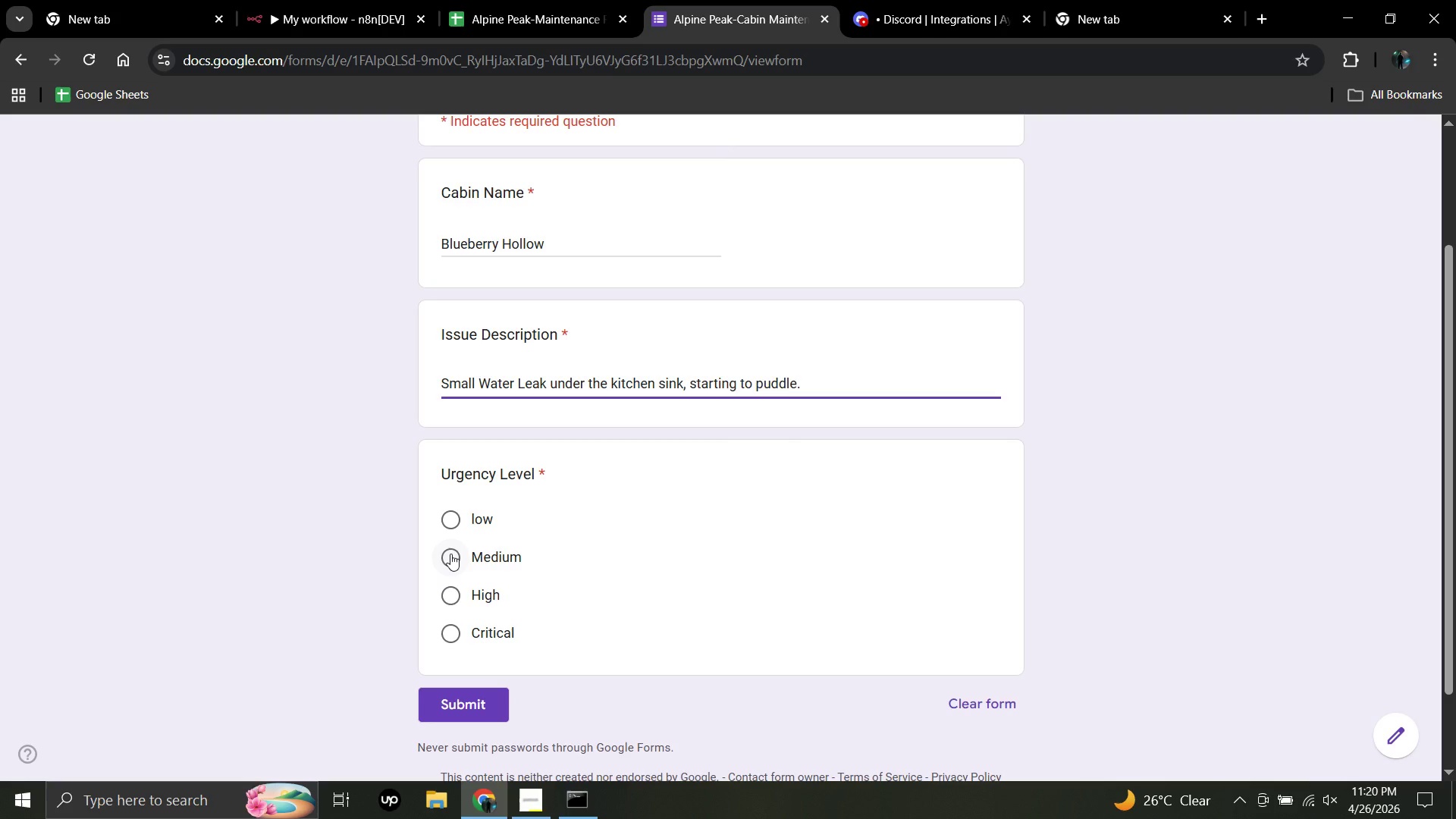 
left_click([450, 554])
 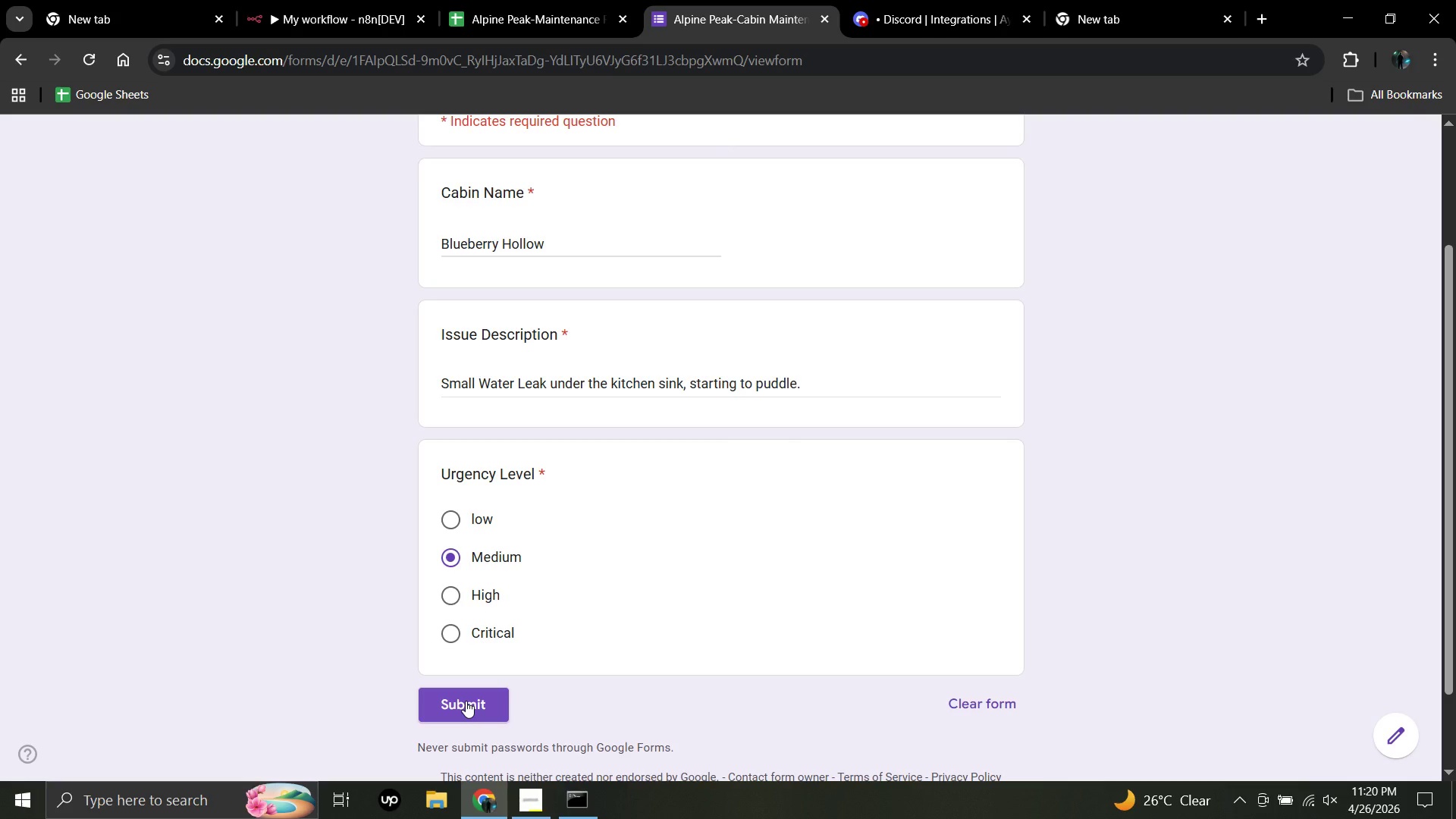 
wait(6.36)
 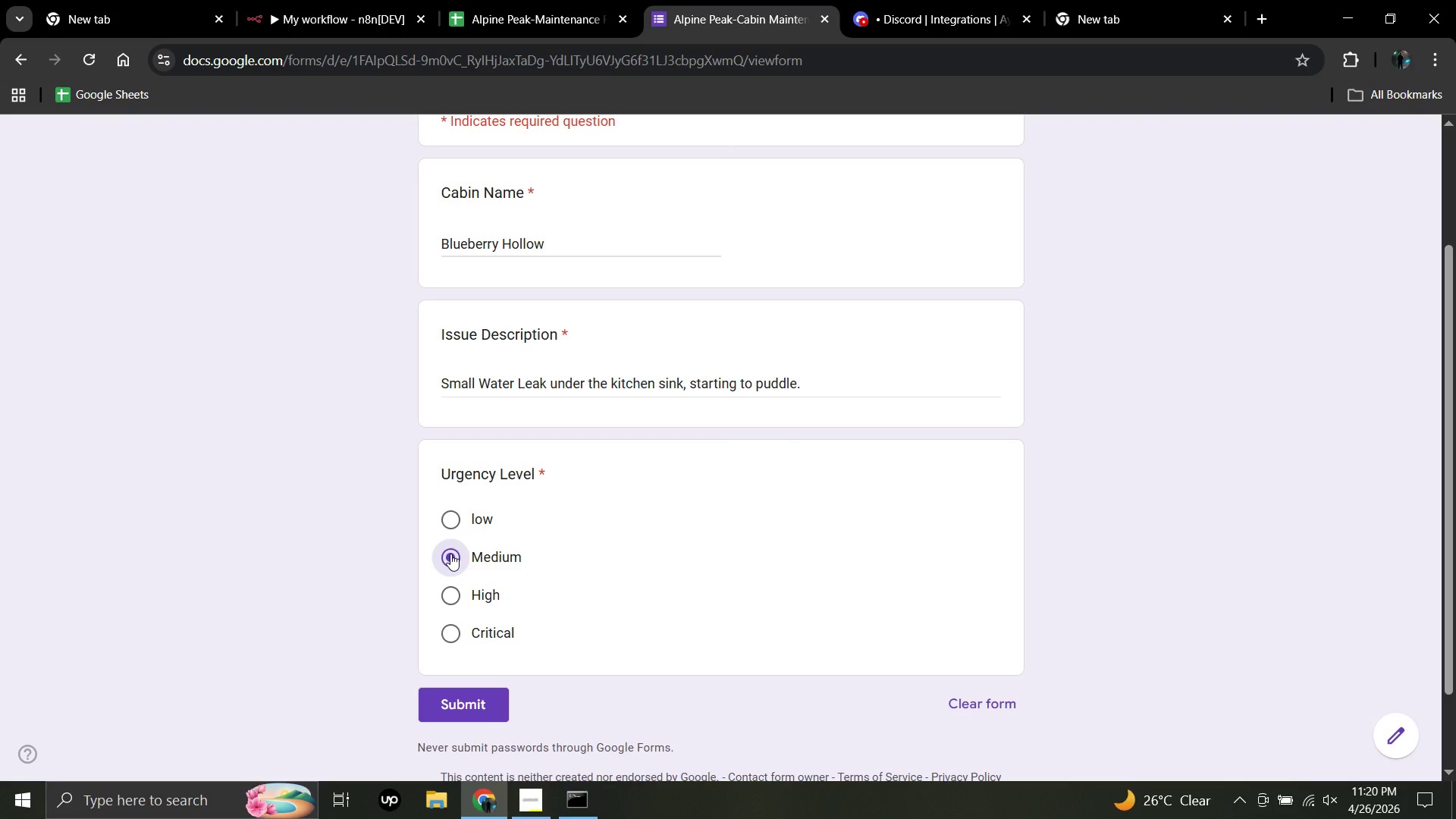 
left_click([466, 701])
 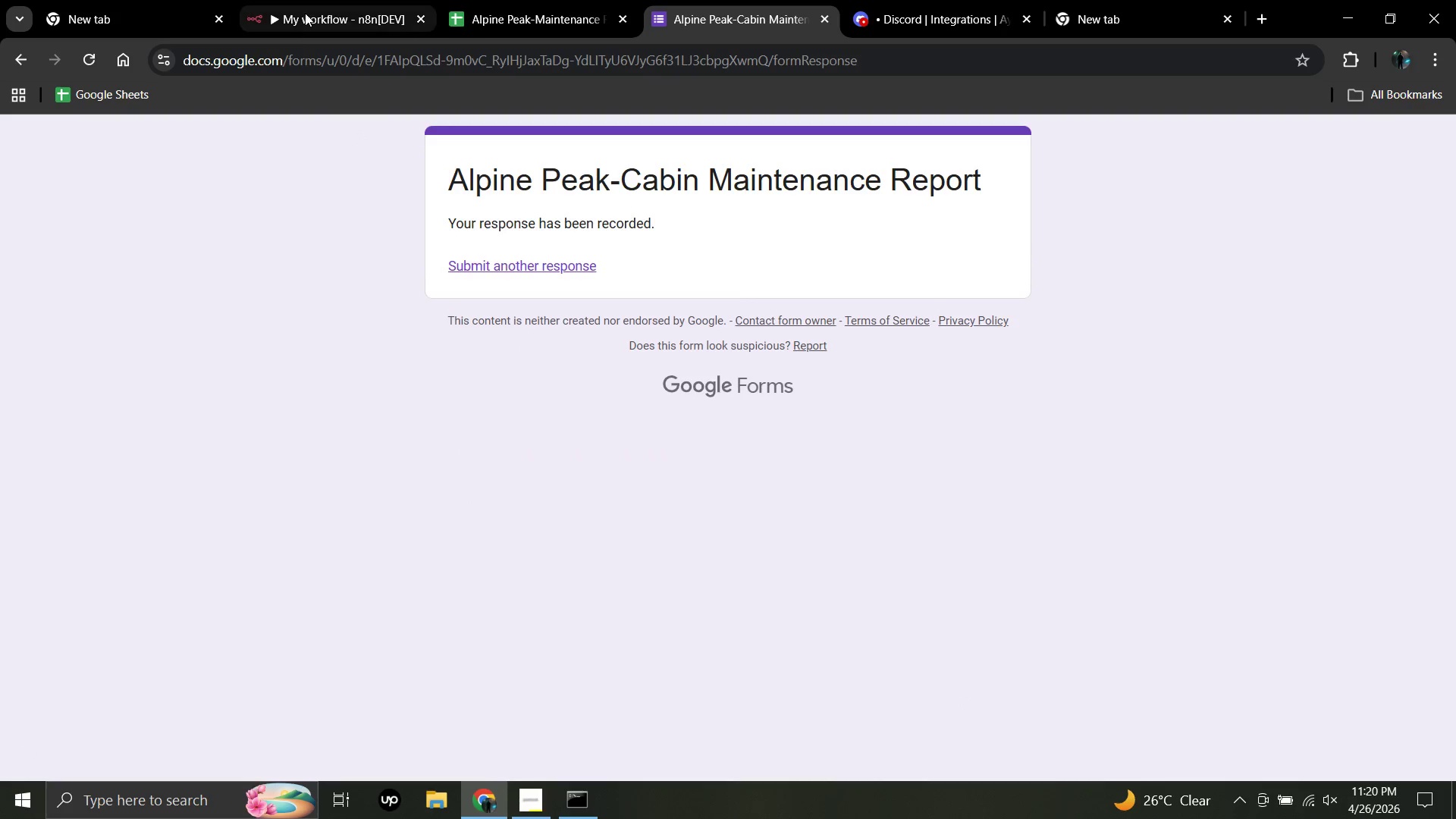 
left_click([306, 14])
 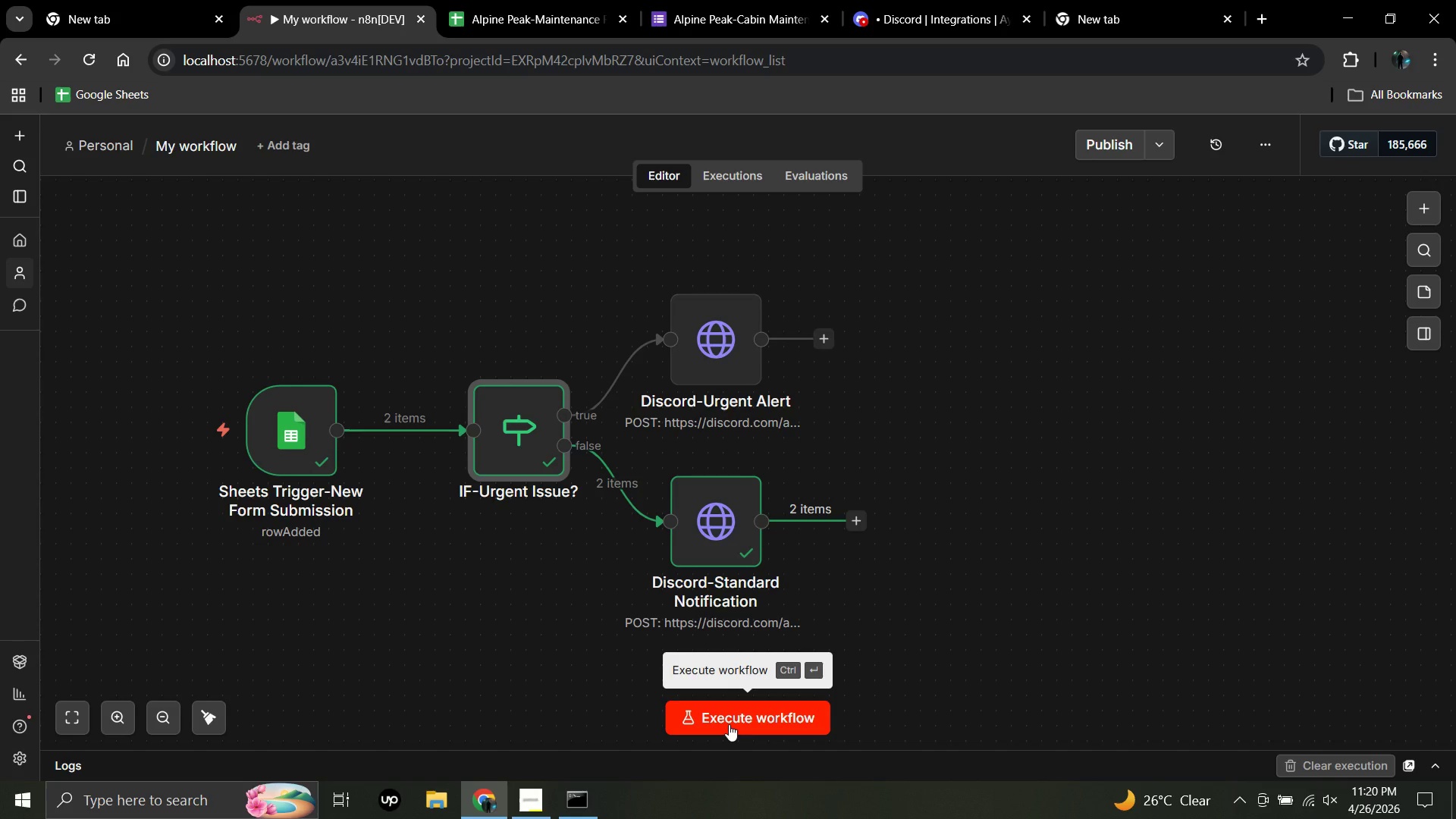 
wait(5.64)
 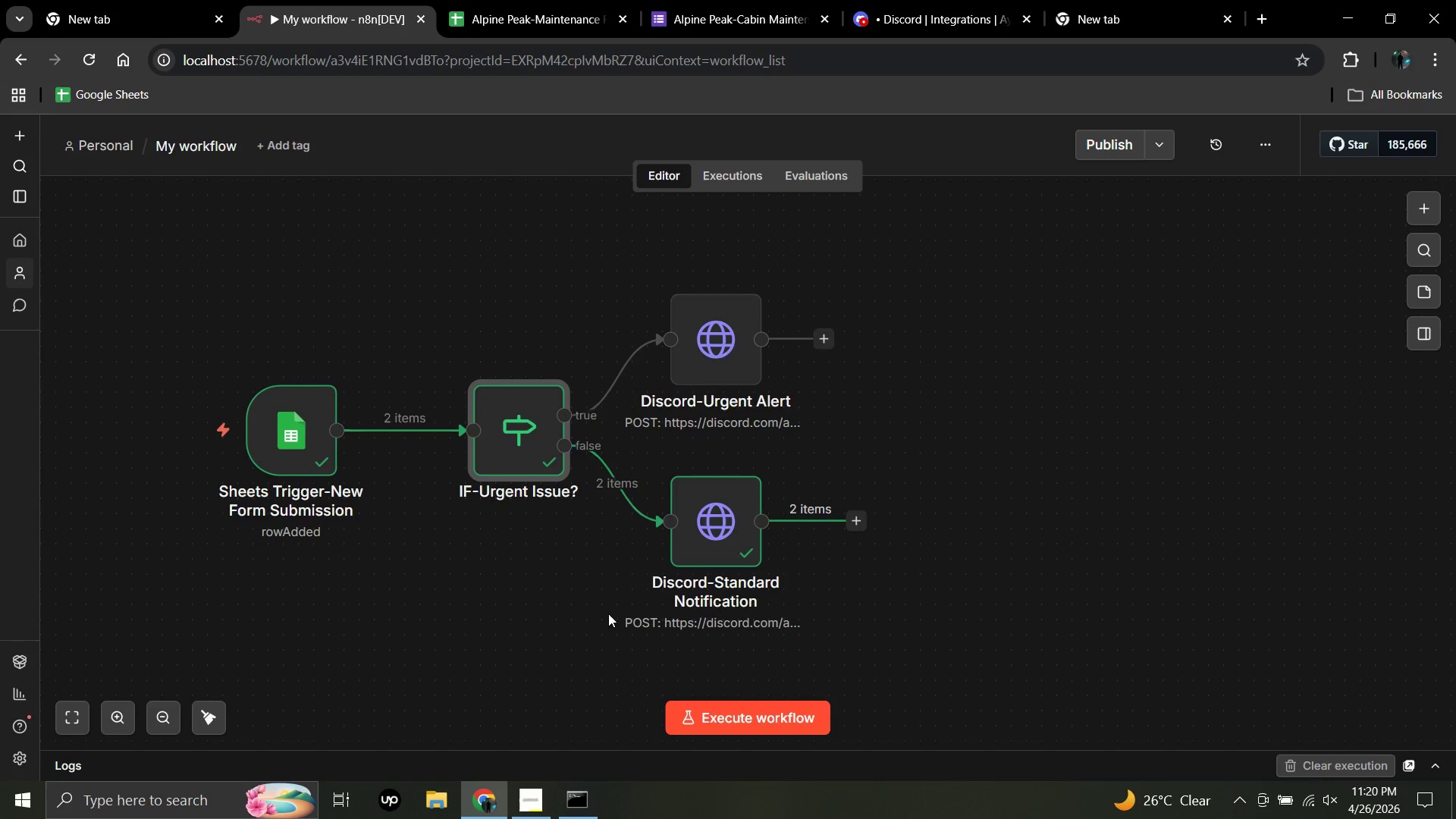 
left_click([730, 716])
 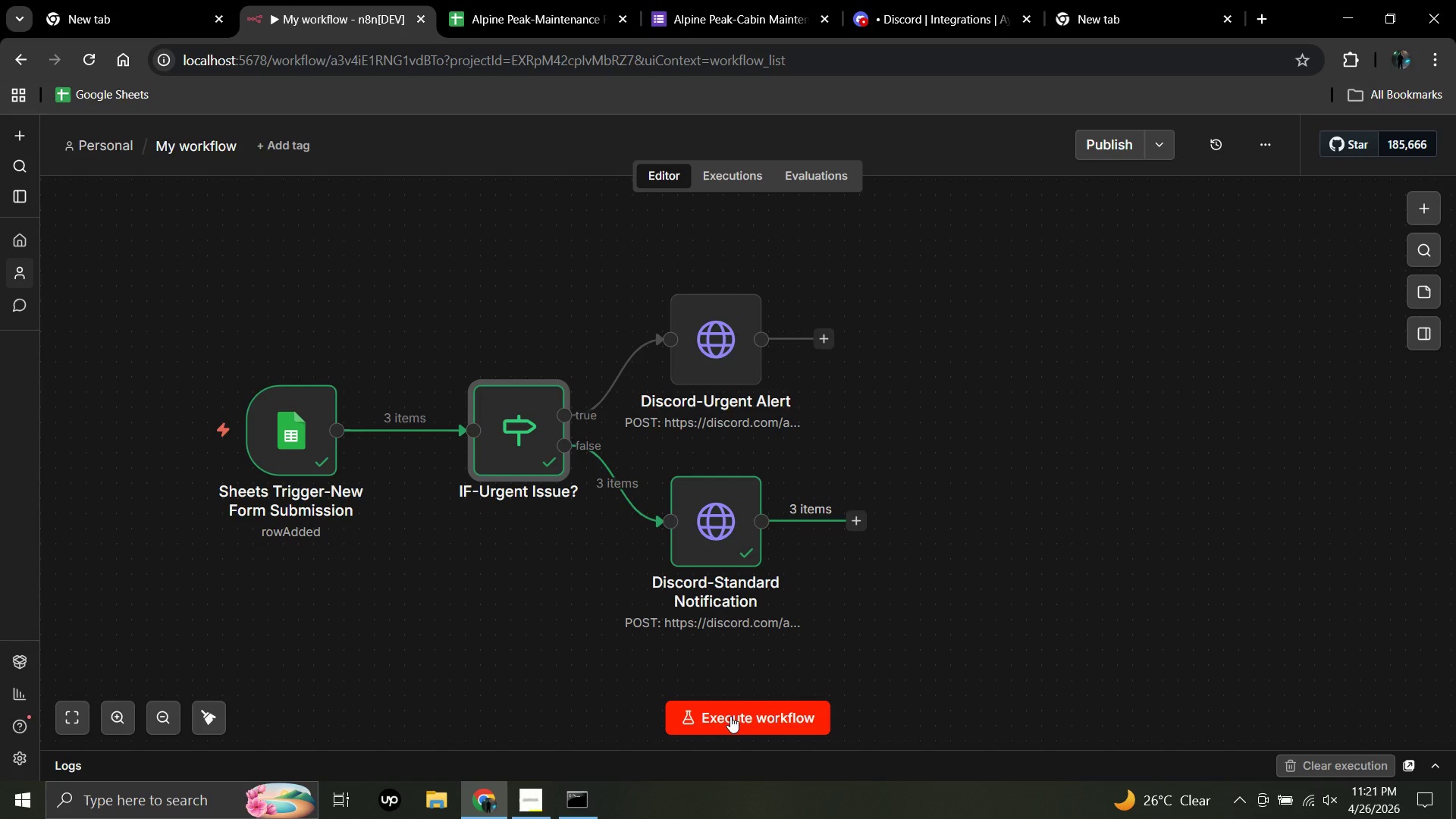 
wait(43.0)
 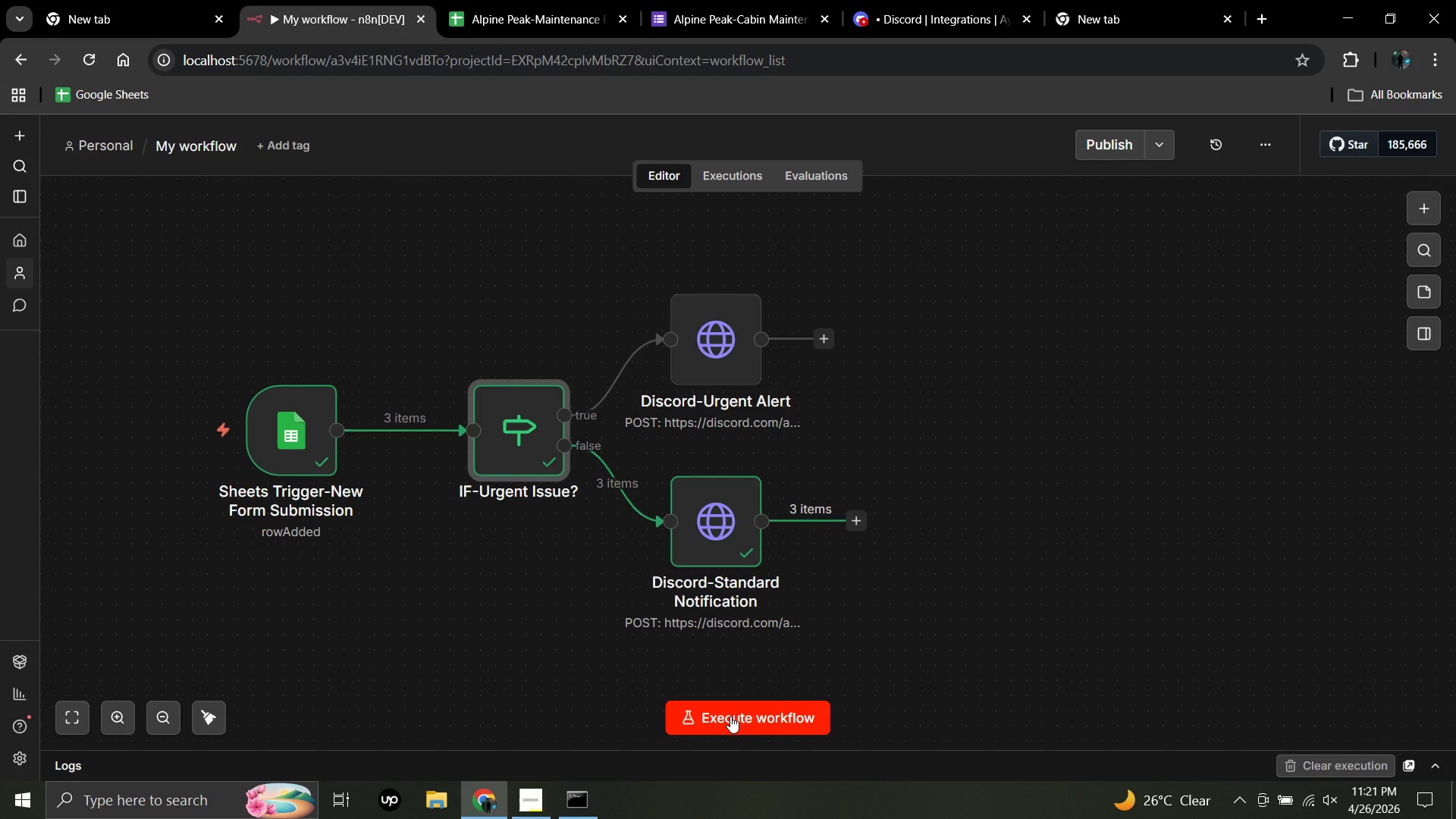 
left_click([723, 13])
 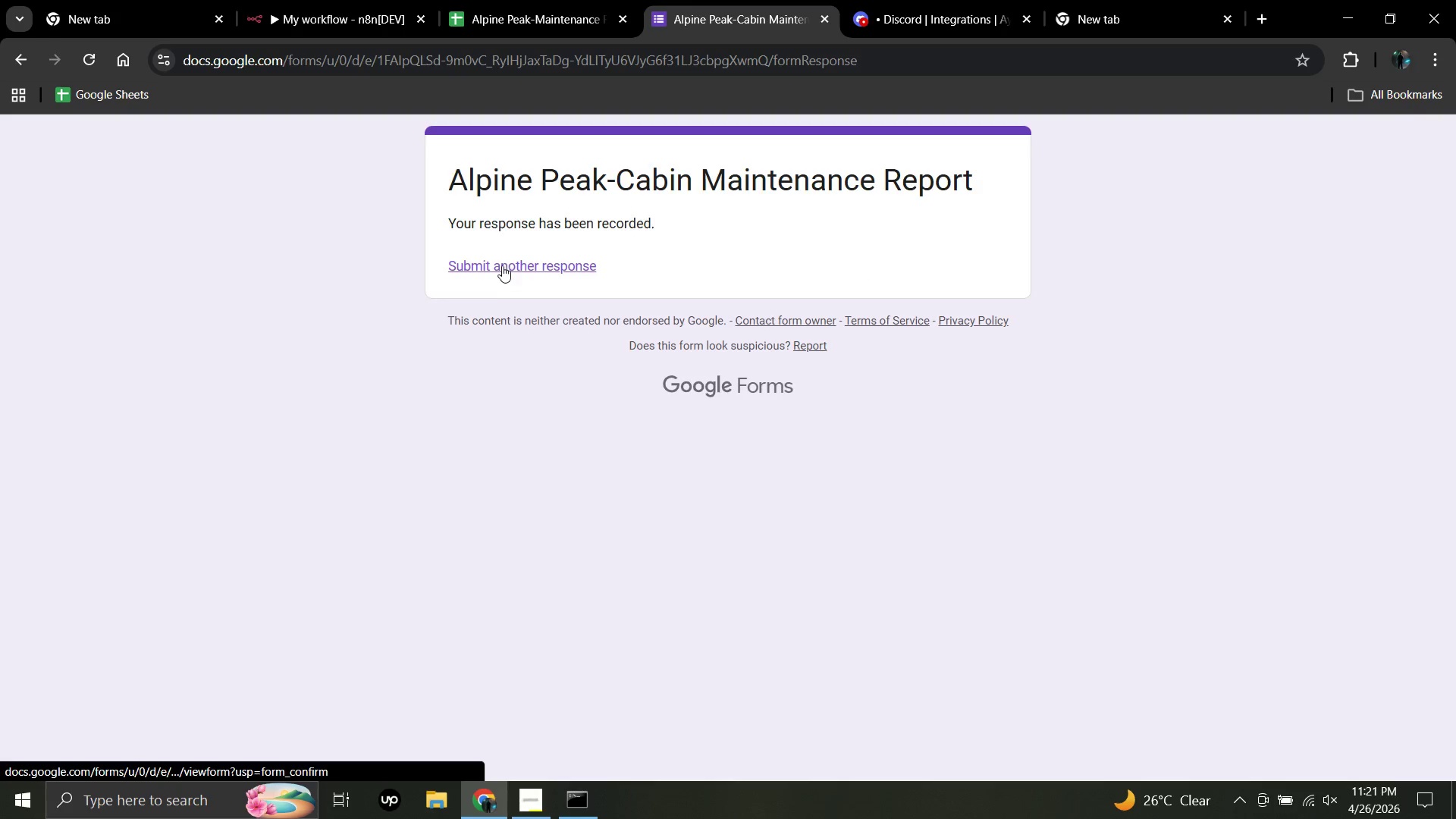 
left_click([503, 262])
 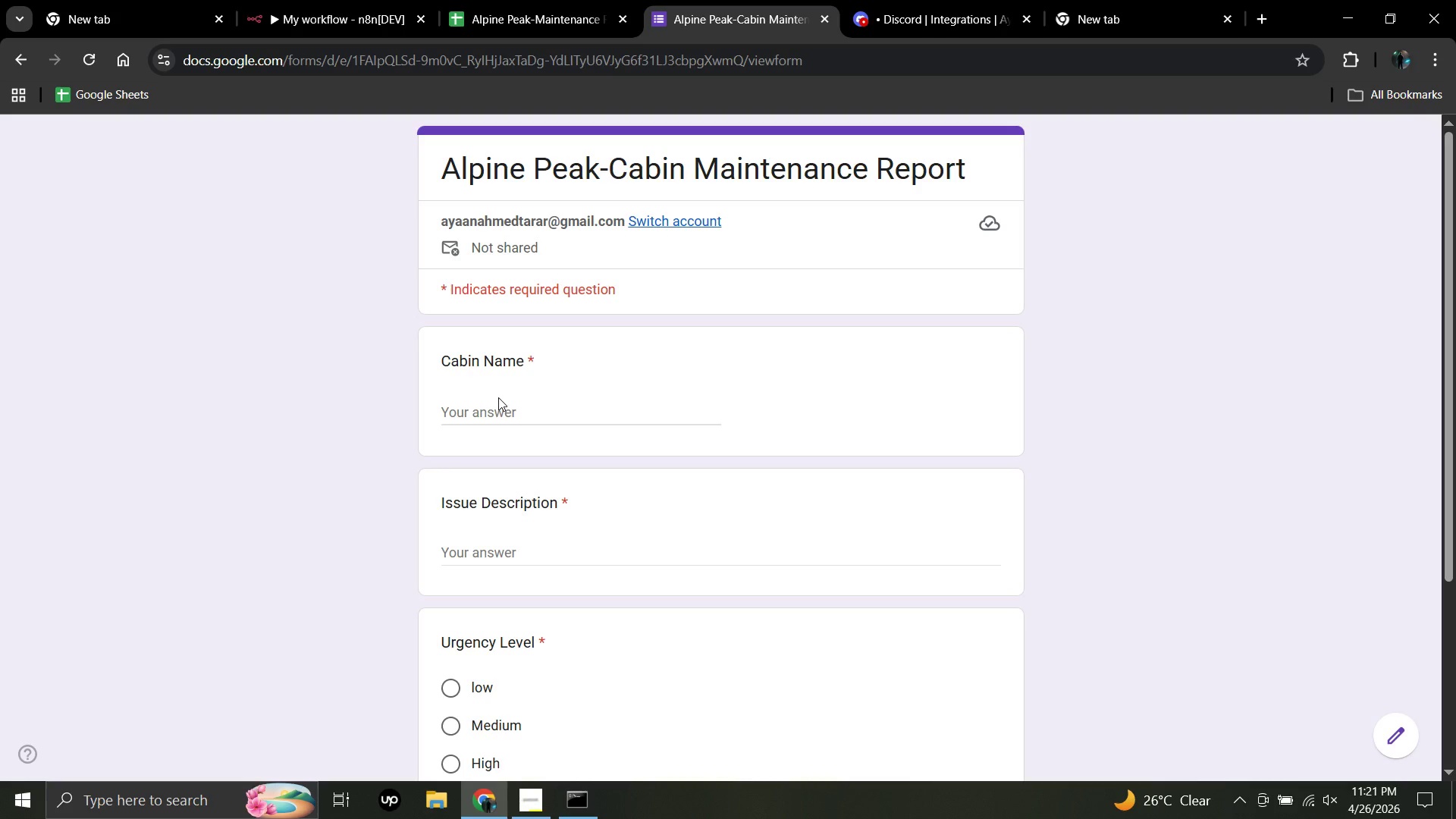 
wait(8.95)
 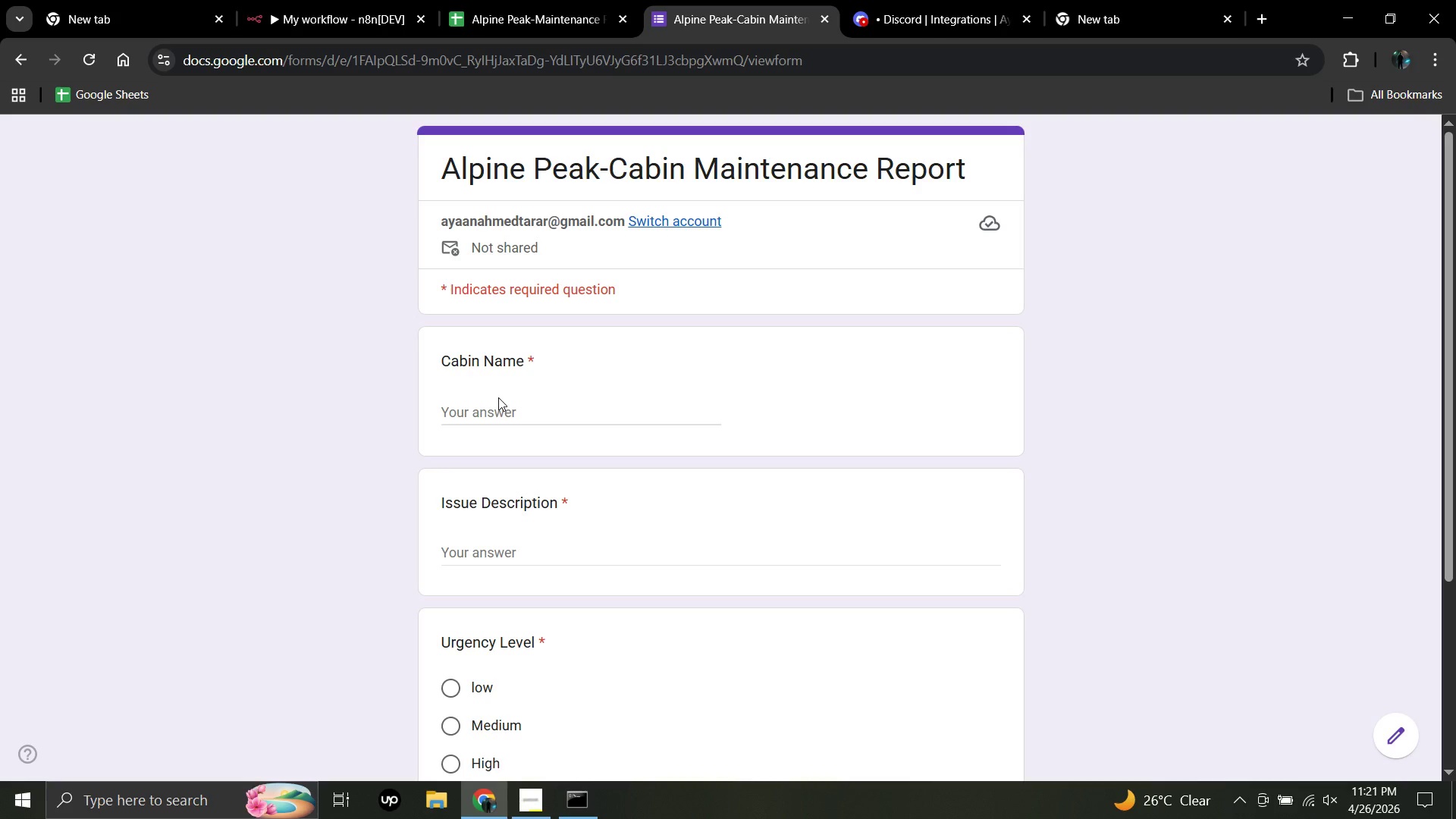 
left_click([498, 398])
 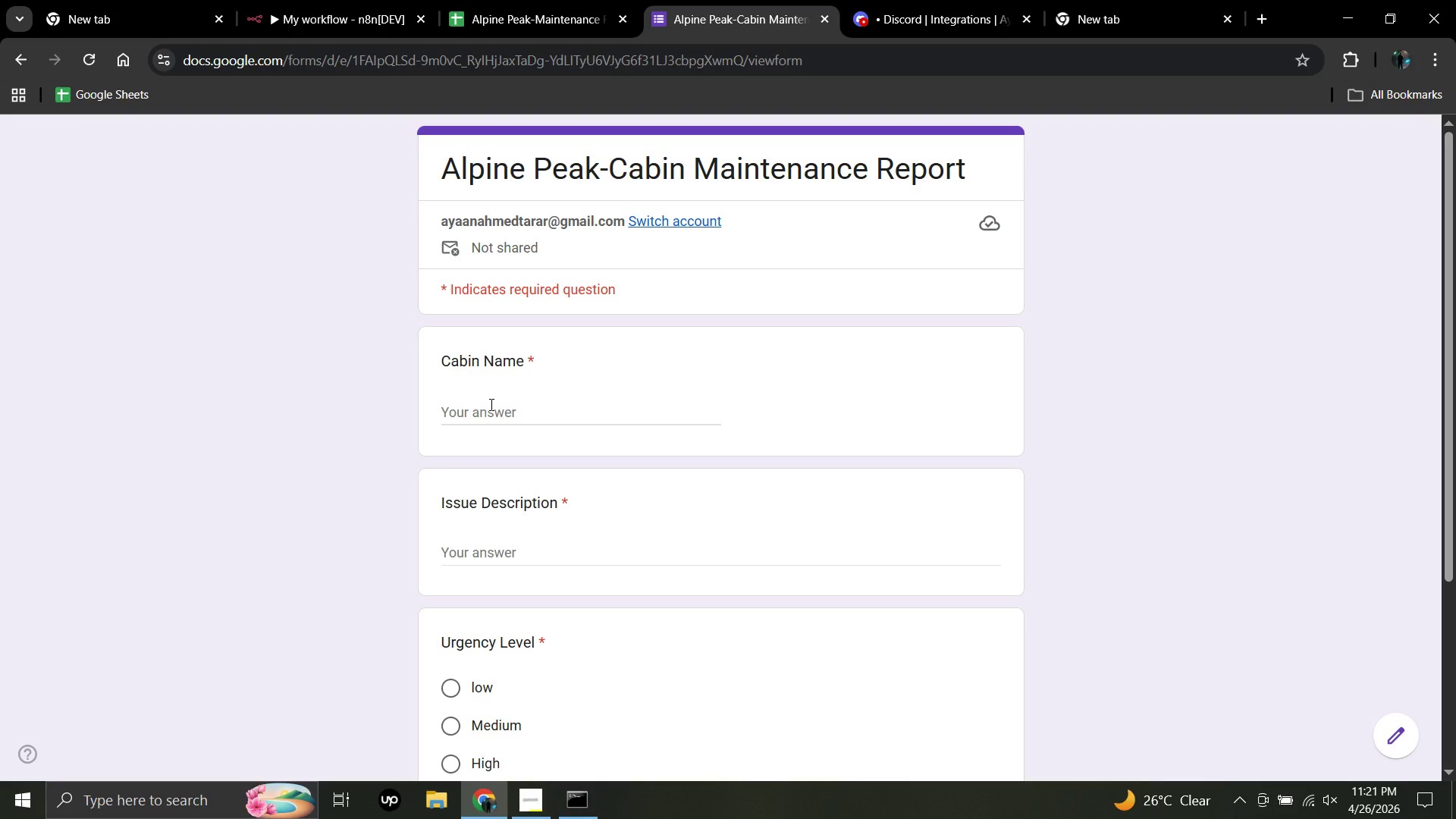 
left_click([490, 404])
 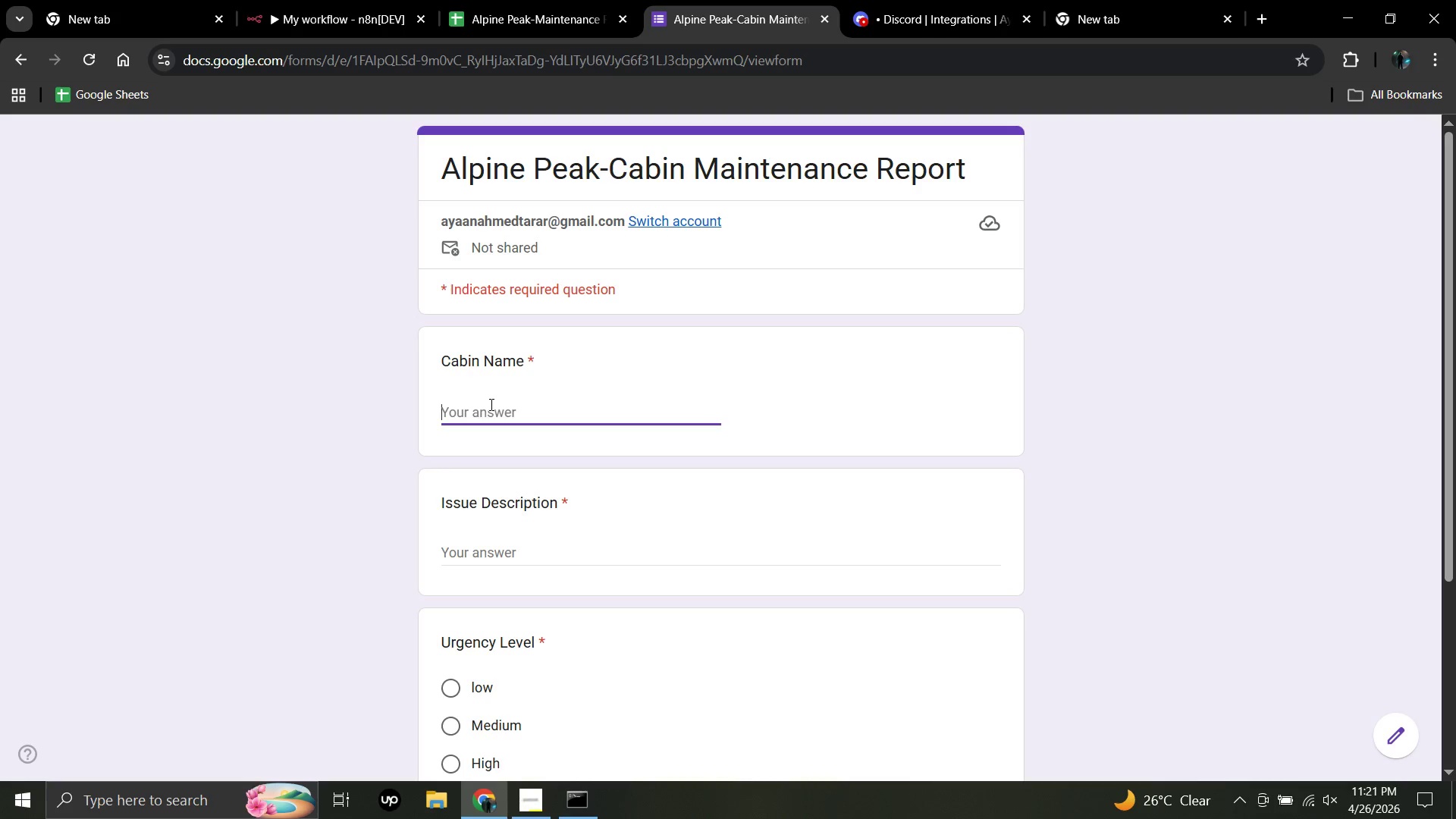 
wait(5.98)
 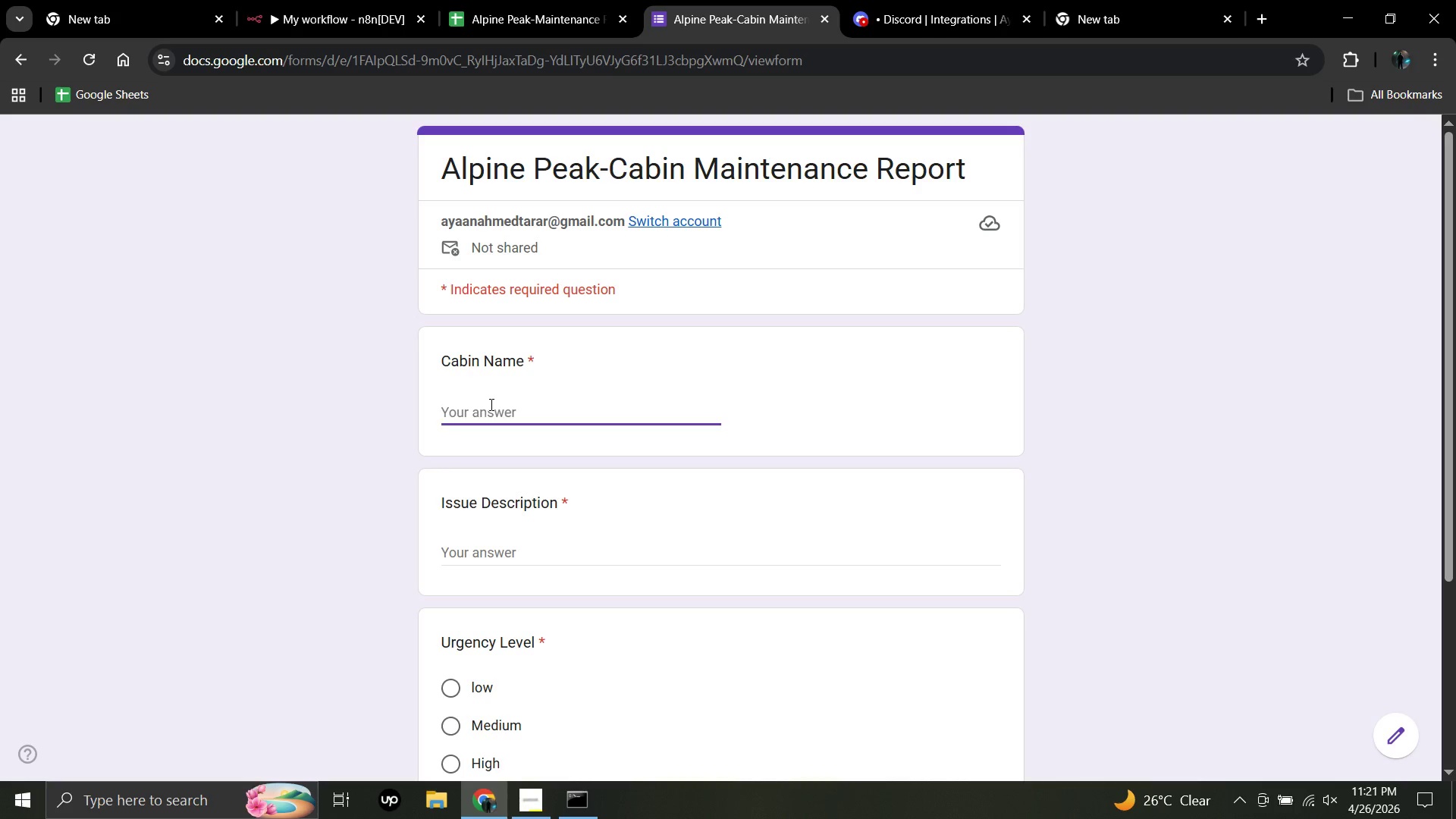 
type(Summit View Suite)
 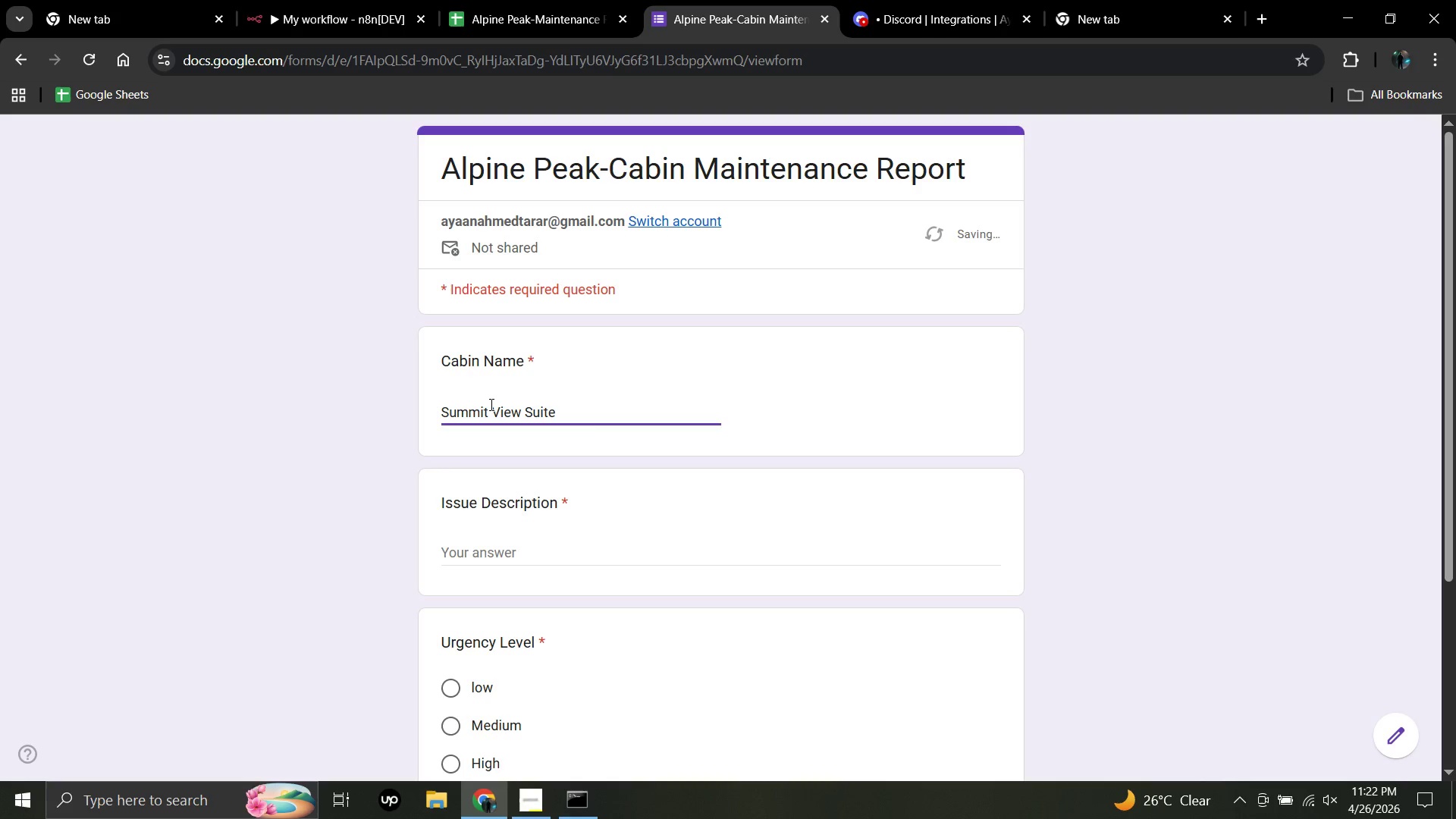 
left_click([452, 548])
 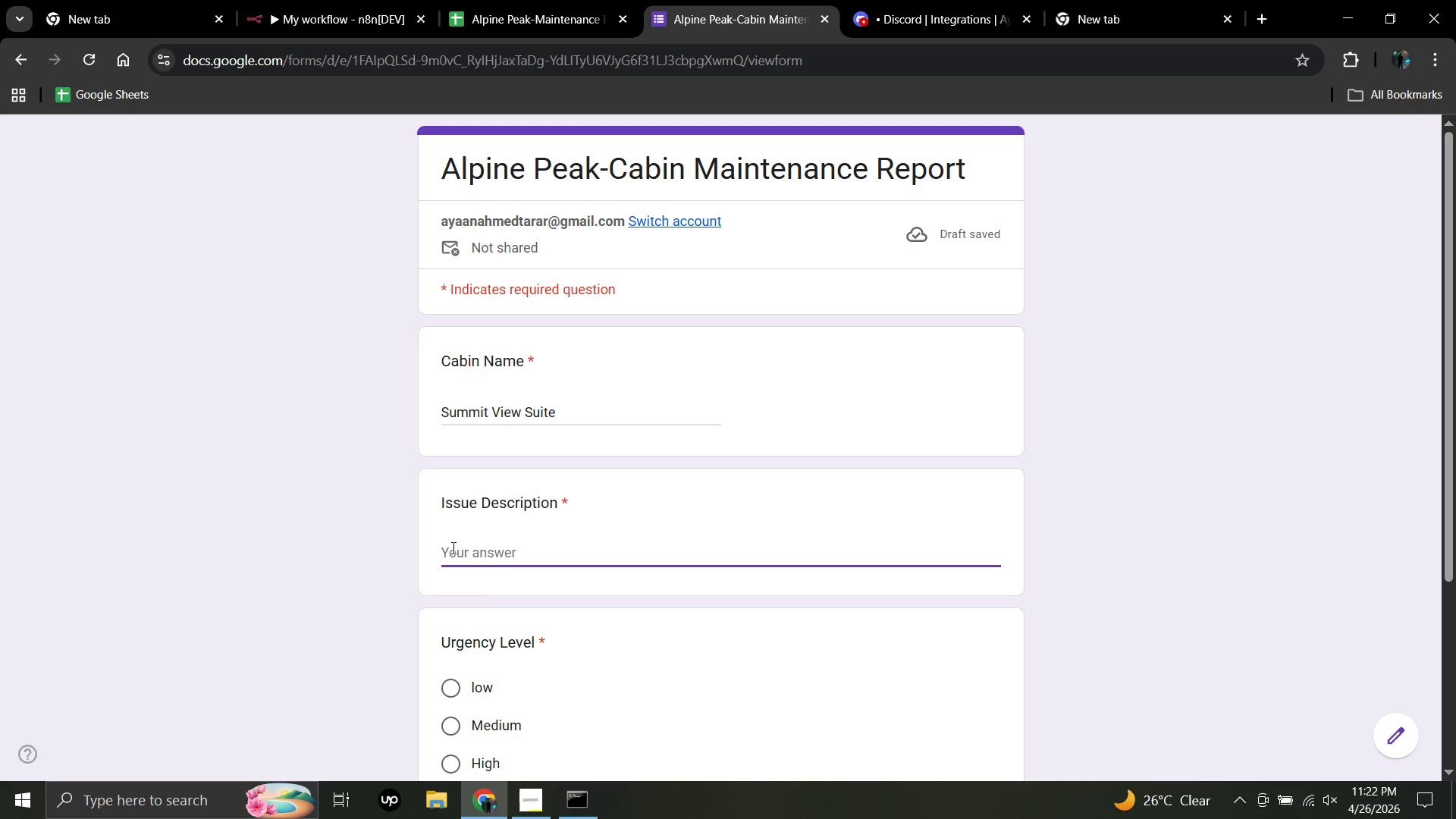 
type(Front door lock is broken and won)
 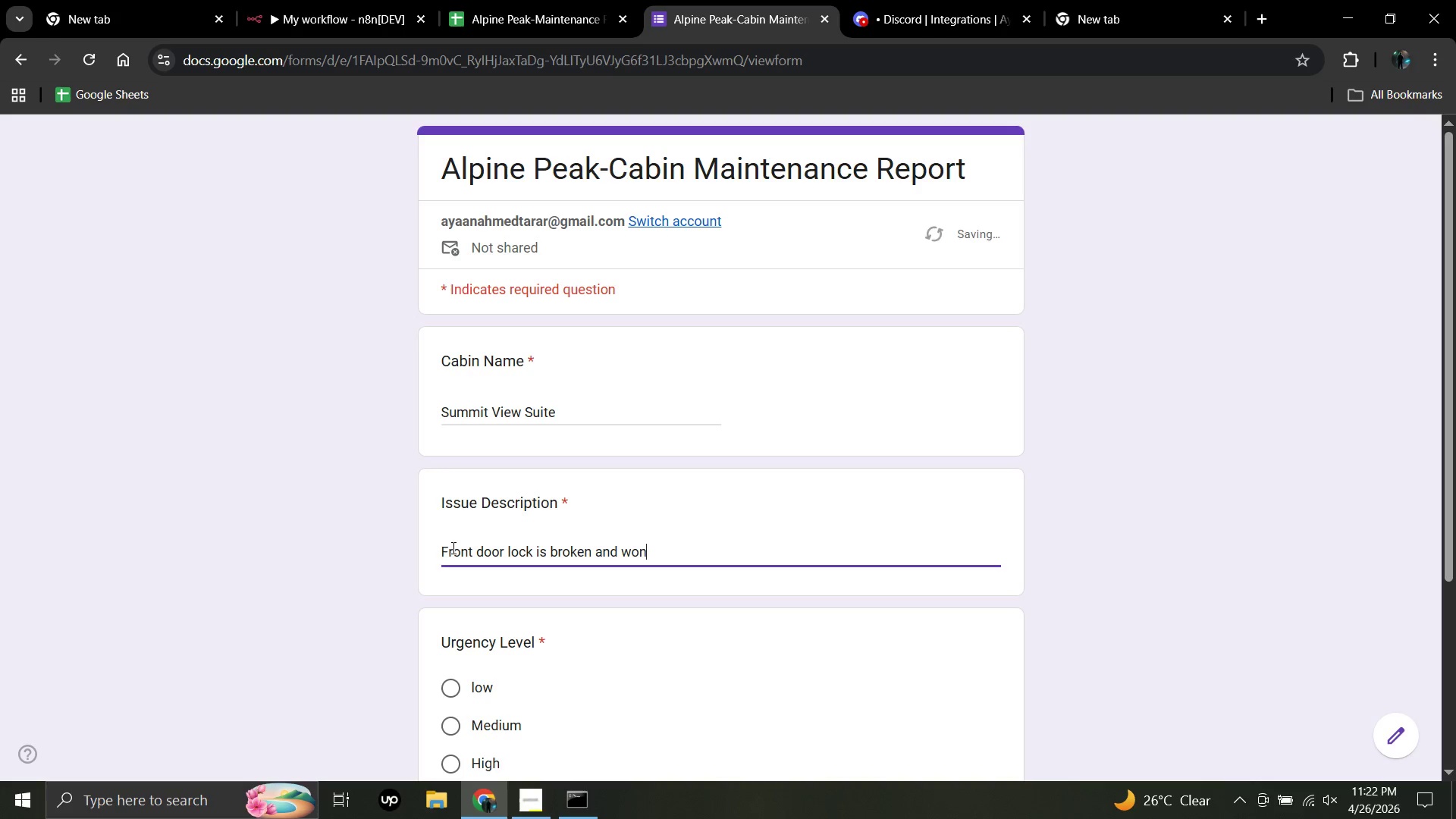 
type('t latch;)
 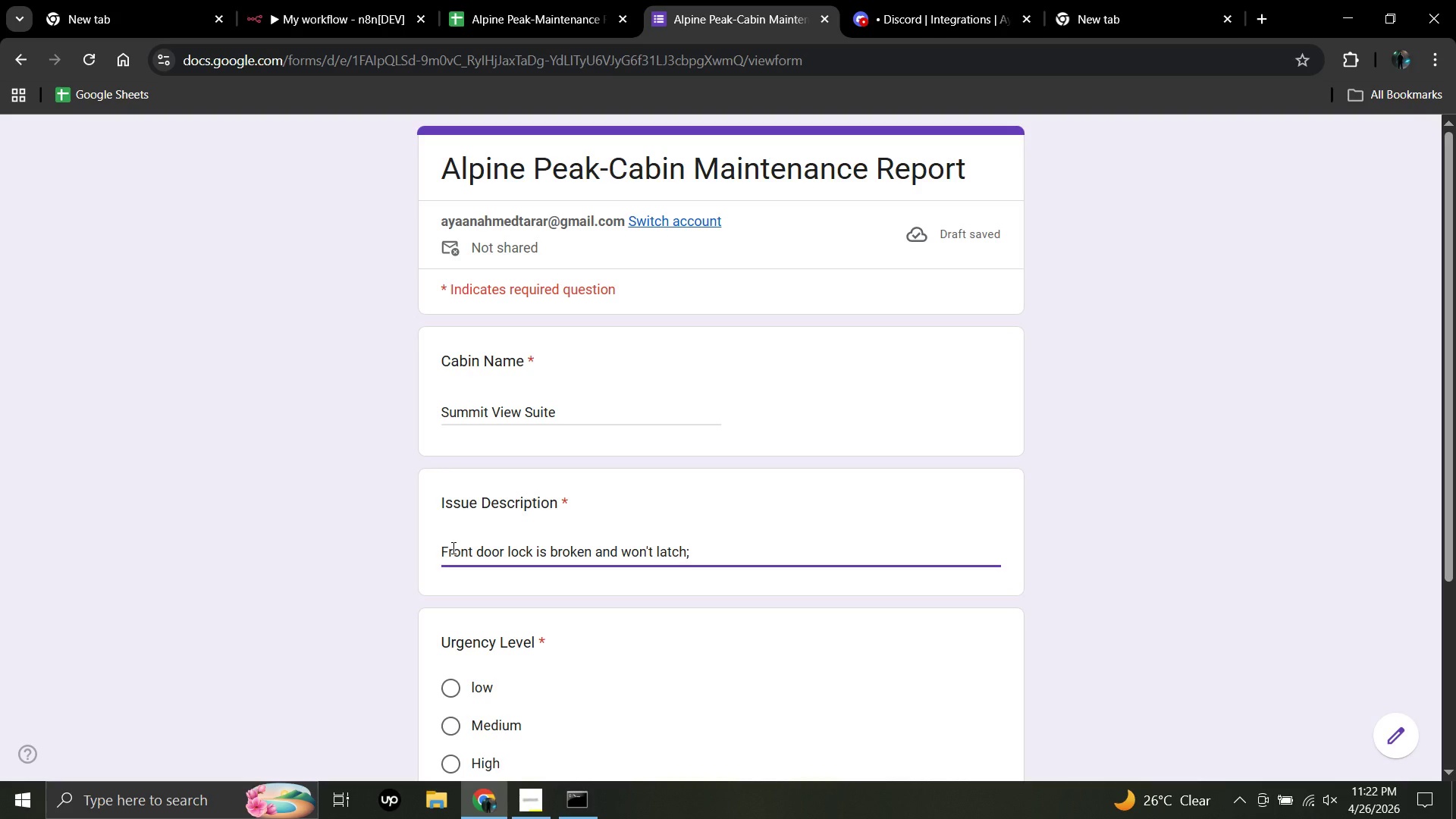 
wait(6.83)
 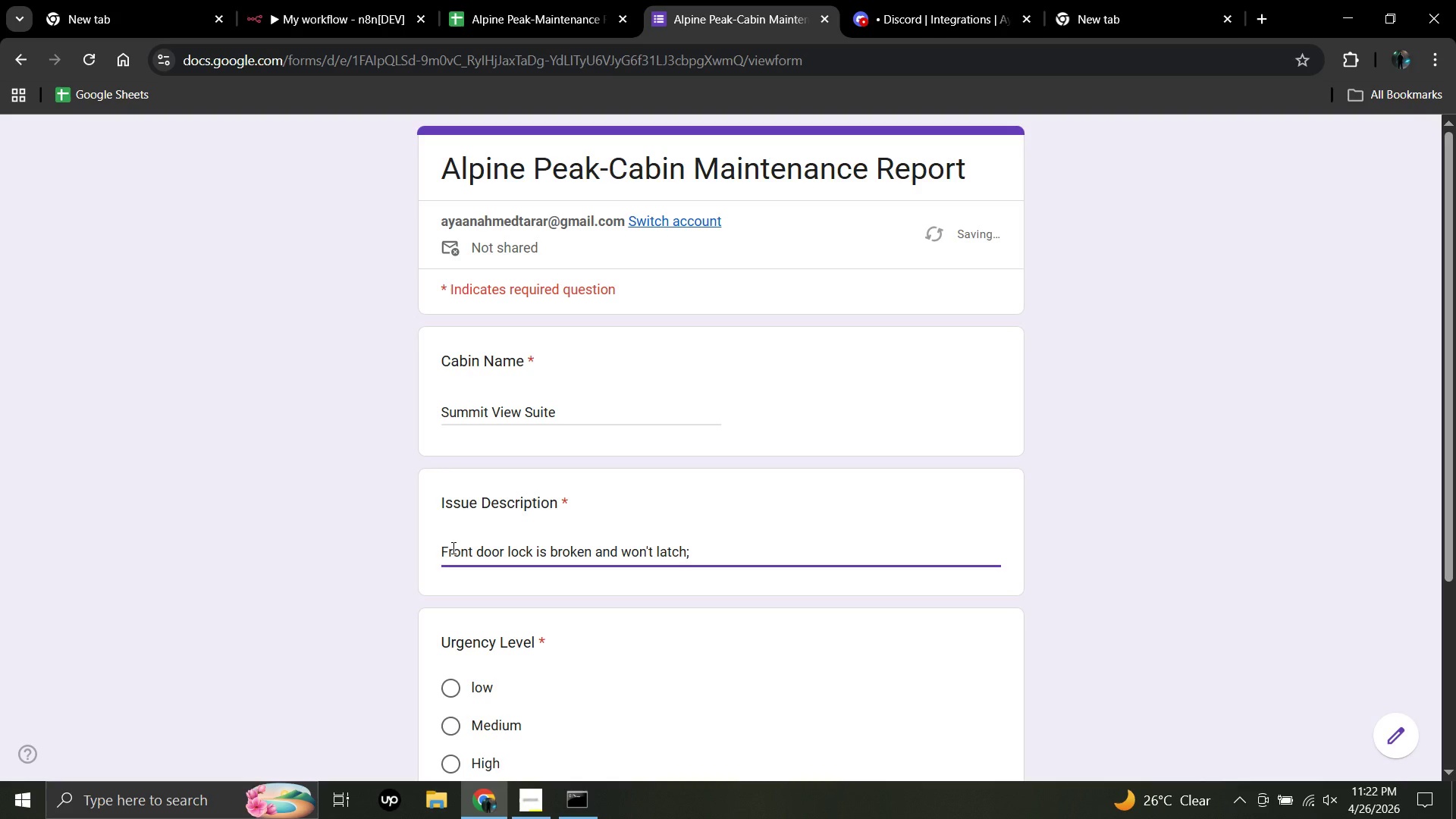 
type( cabin can not )
 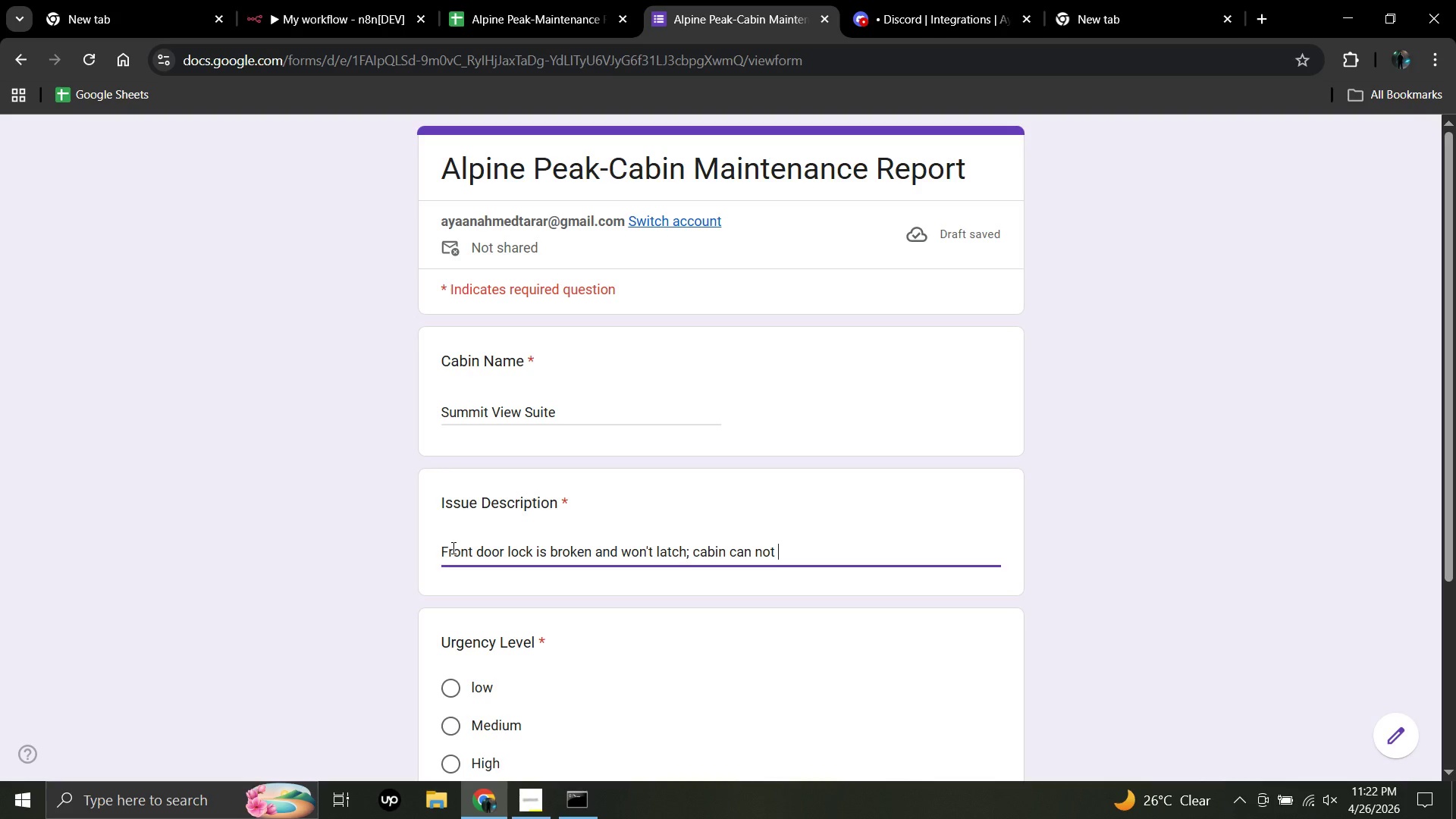 
wait(10.41)
 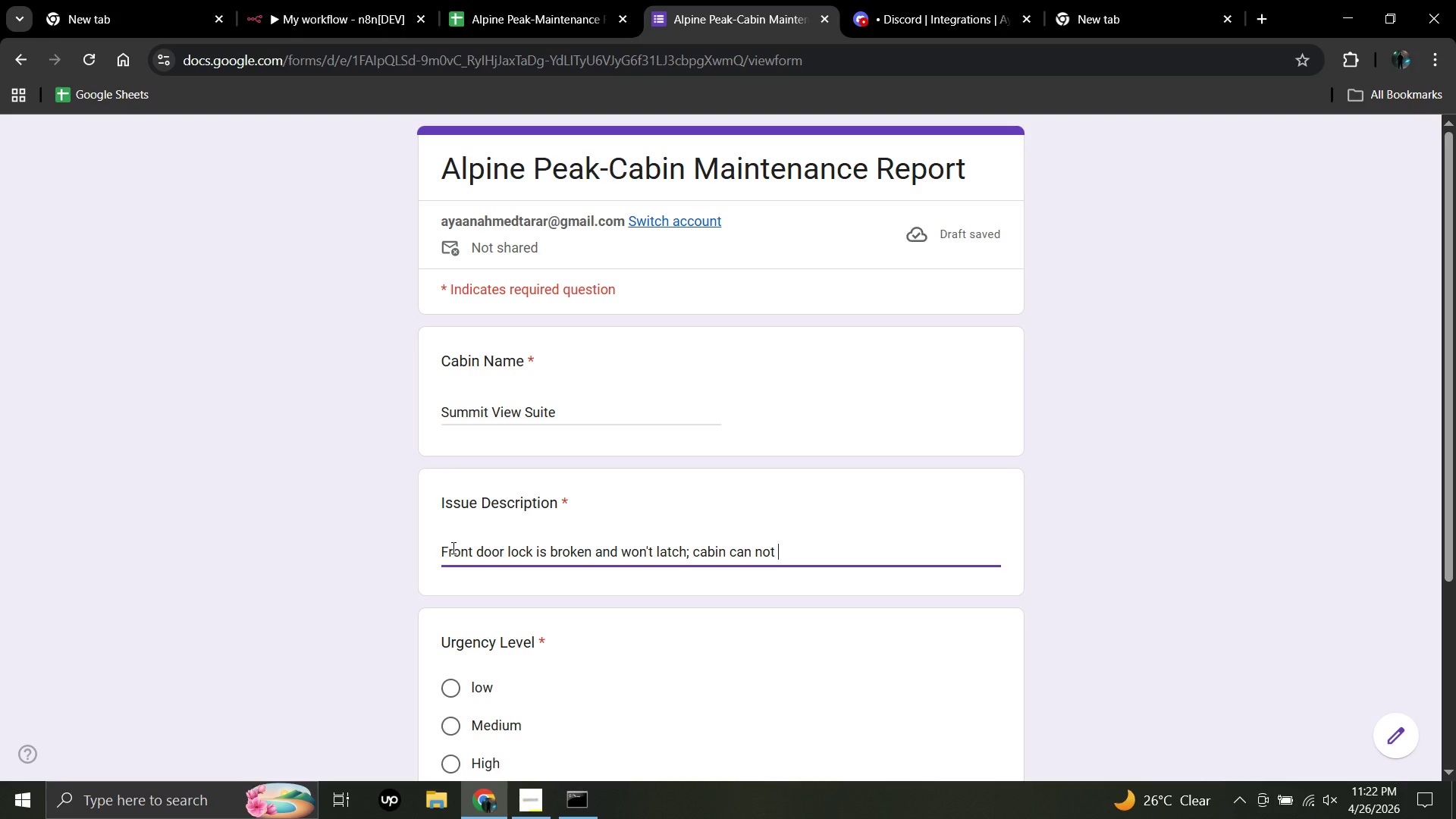 
type(be secured)
 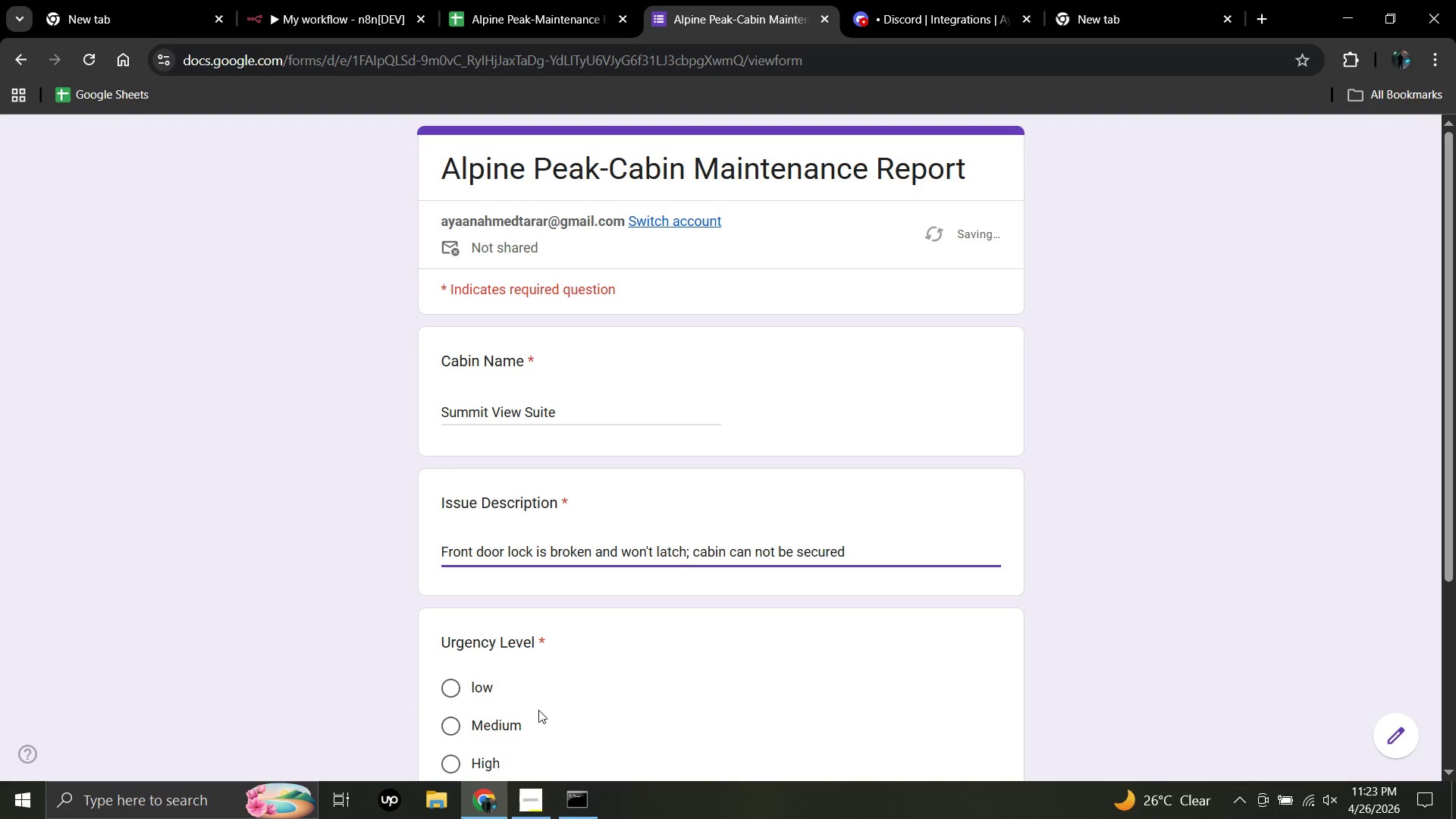 
scroll: coordinate [595, 702], scroll_direction: down, amount: 4.0
 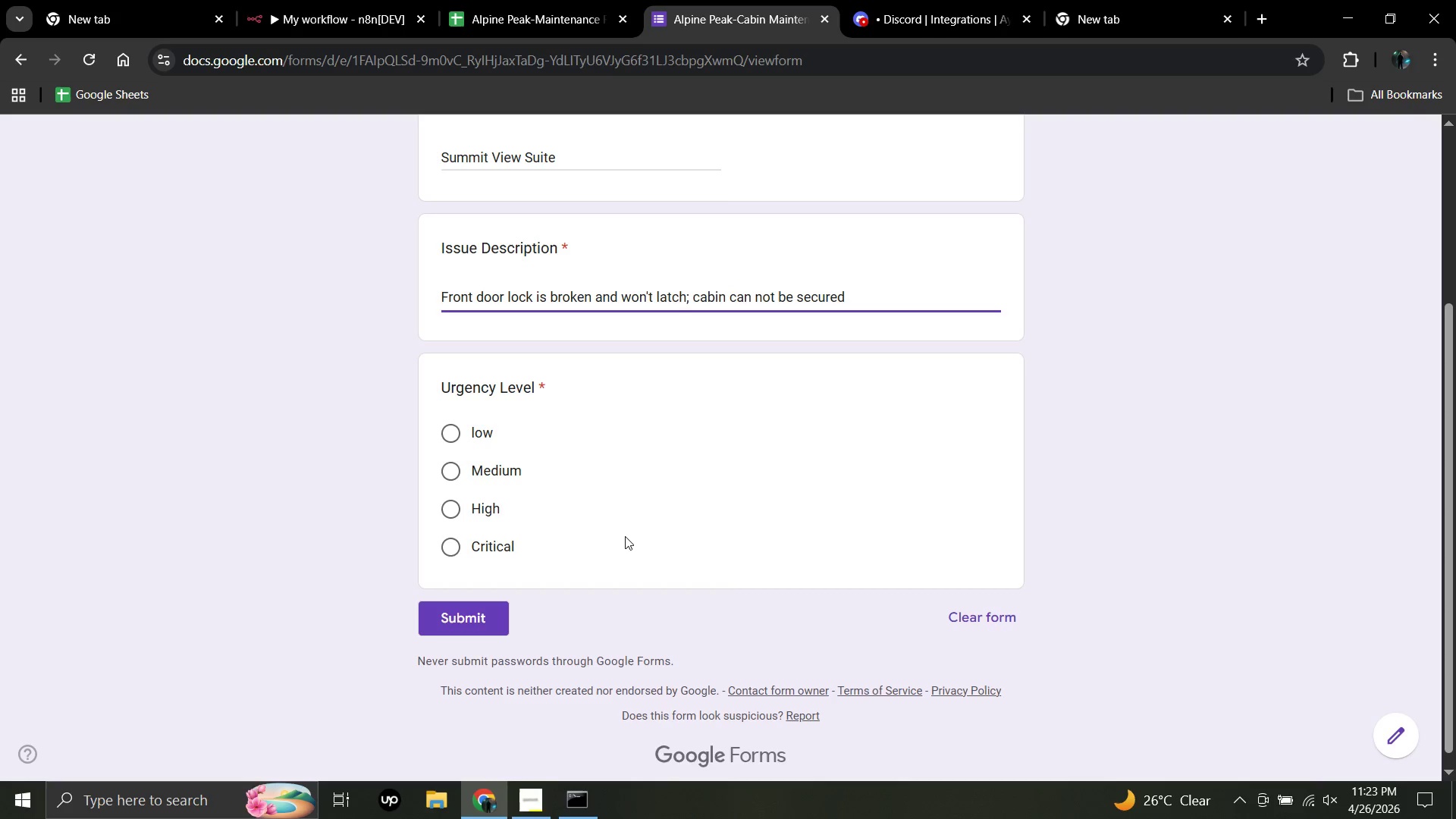 
wait(16.27)
 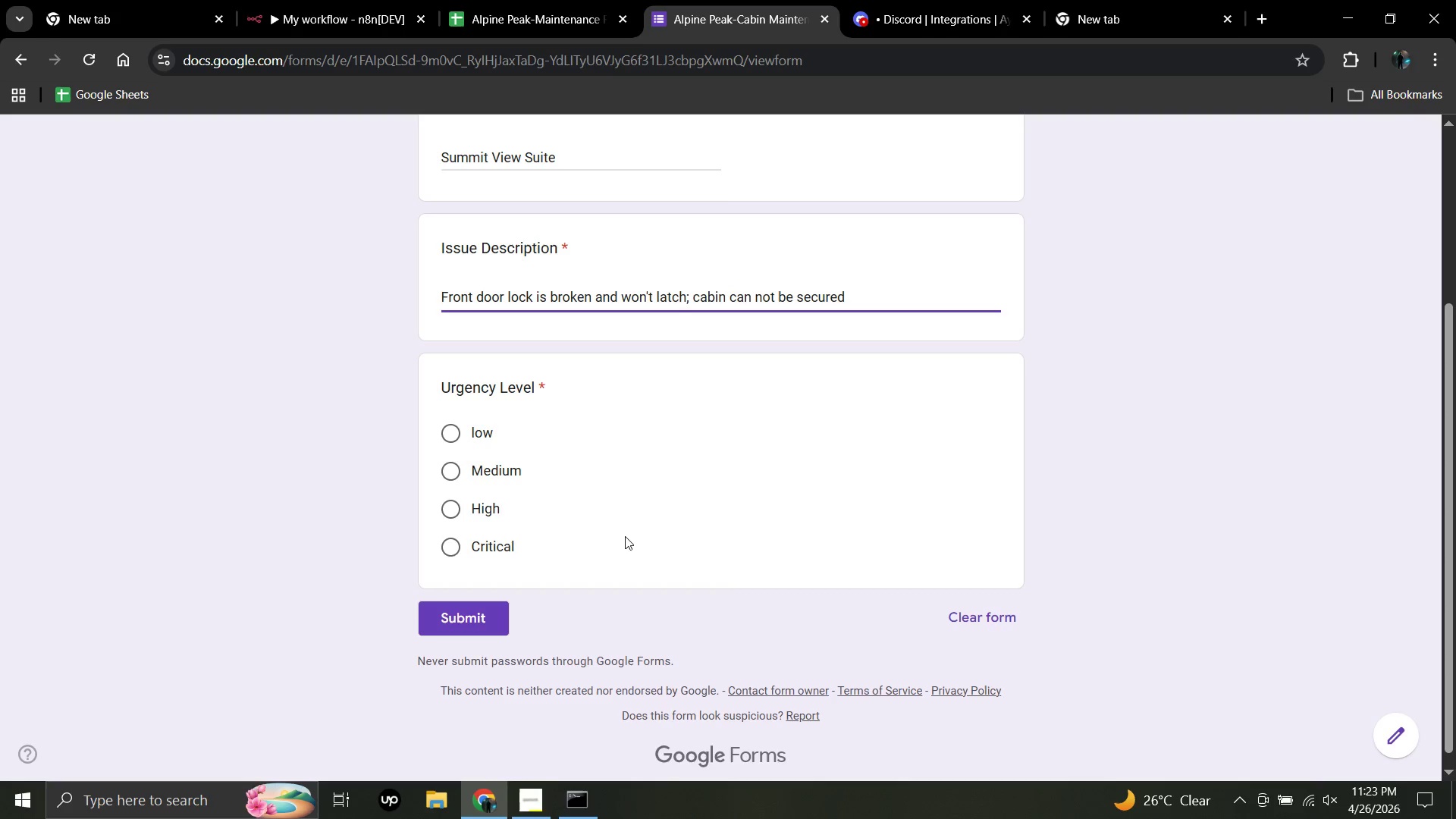 
left_click([453, 549])
 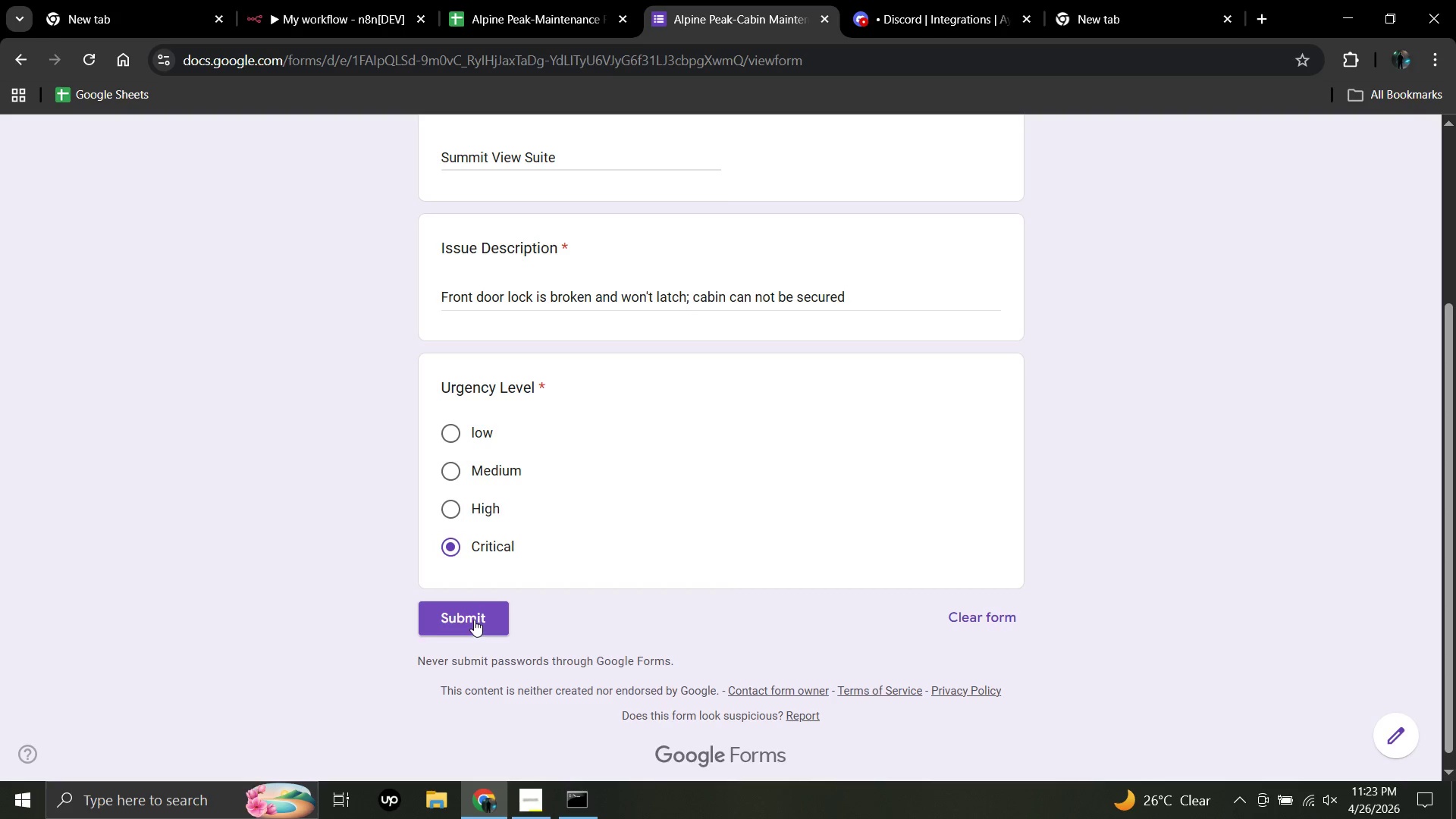 
left_click([474, 620])
 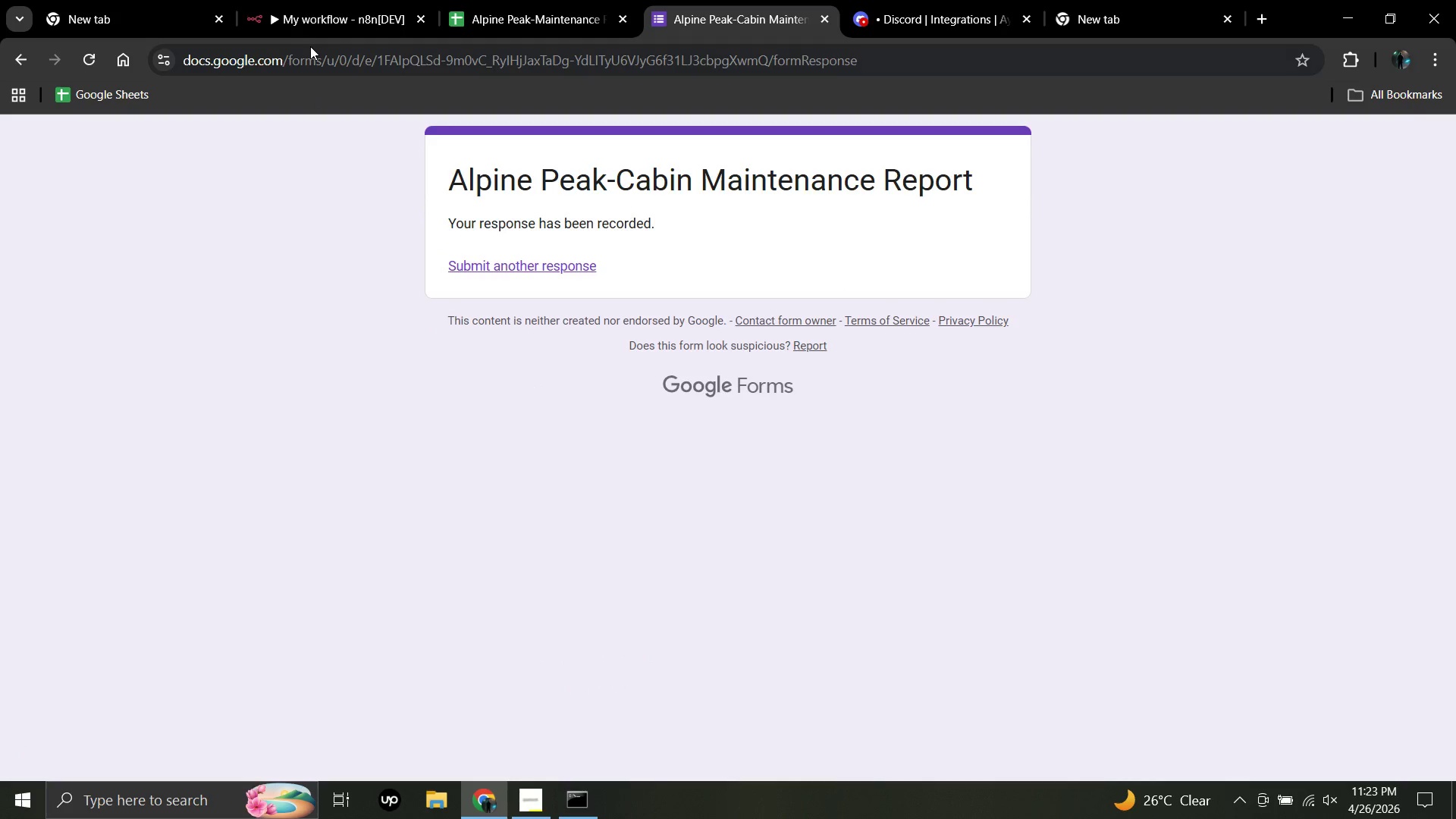 
left_click([313, 17])
 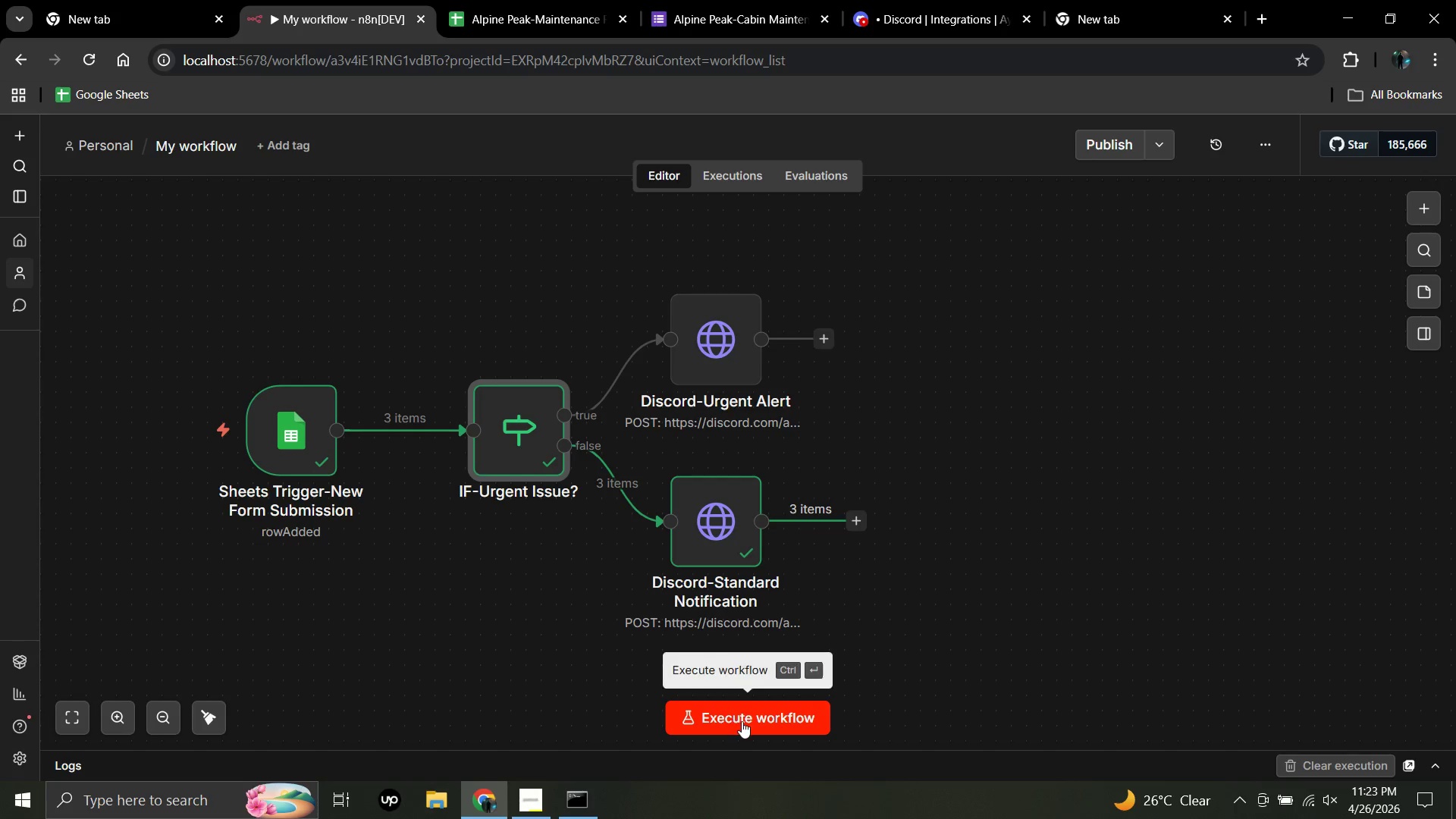 
left_click([744, 722])
 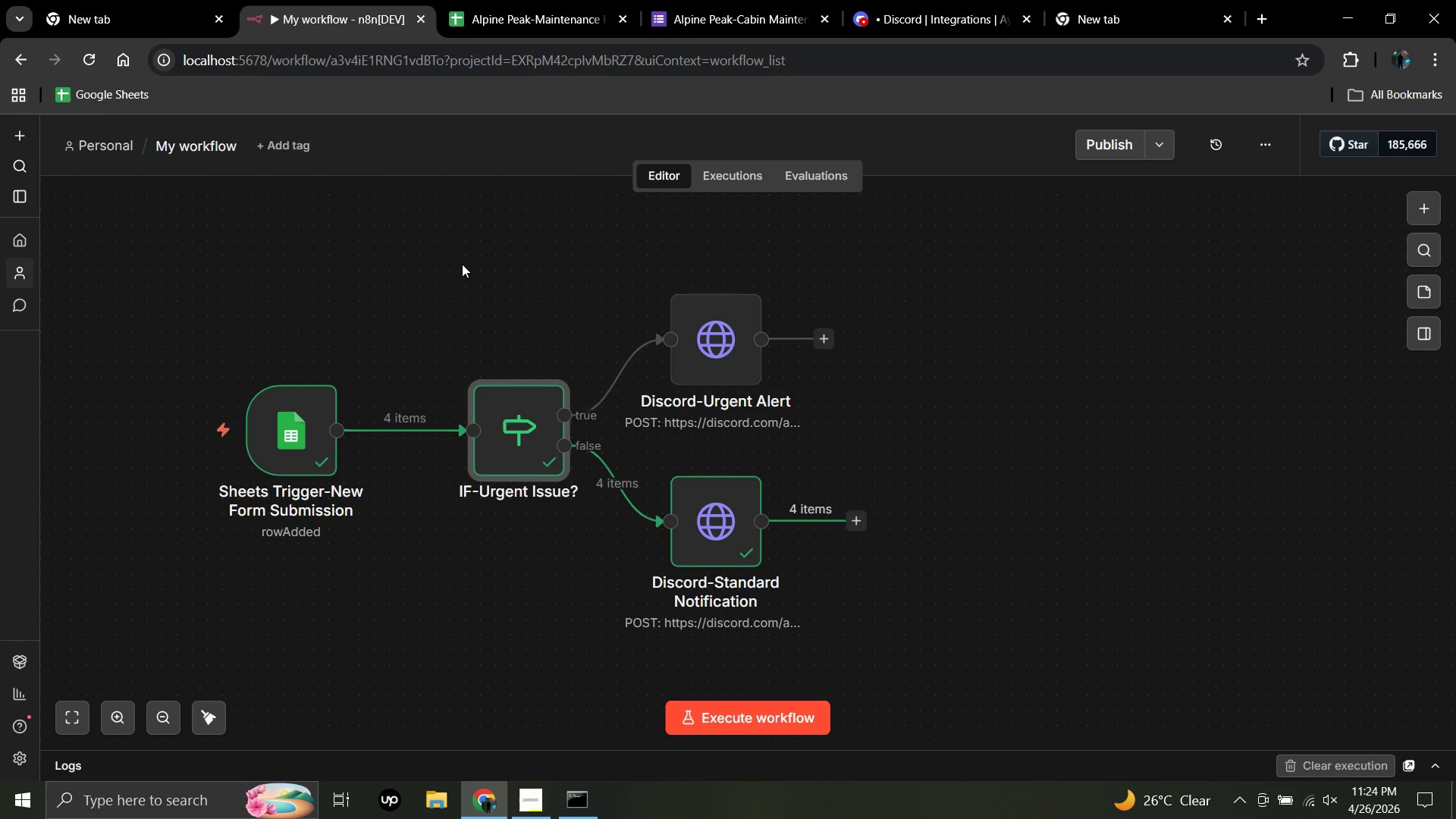 
wait(56.16)
 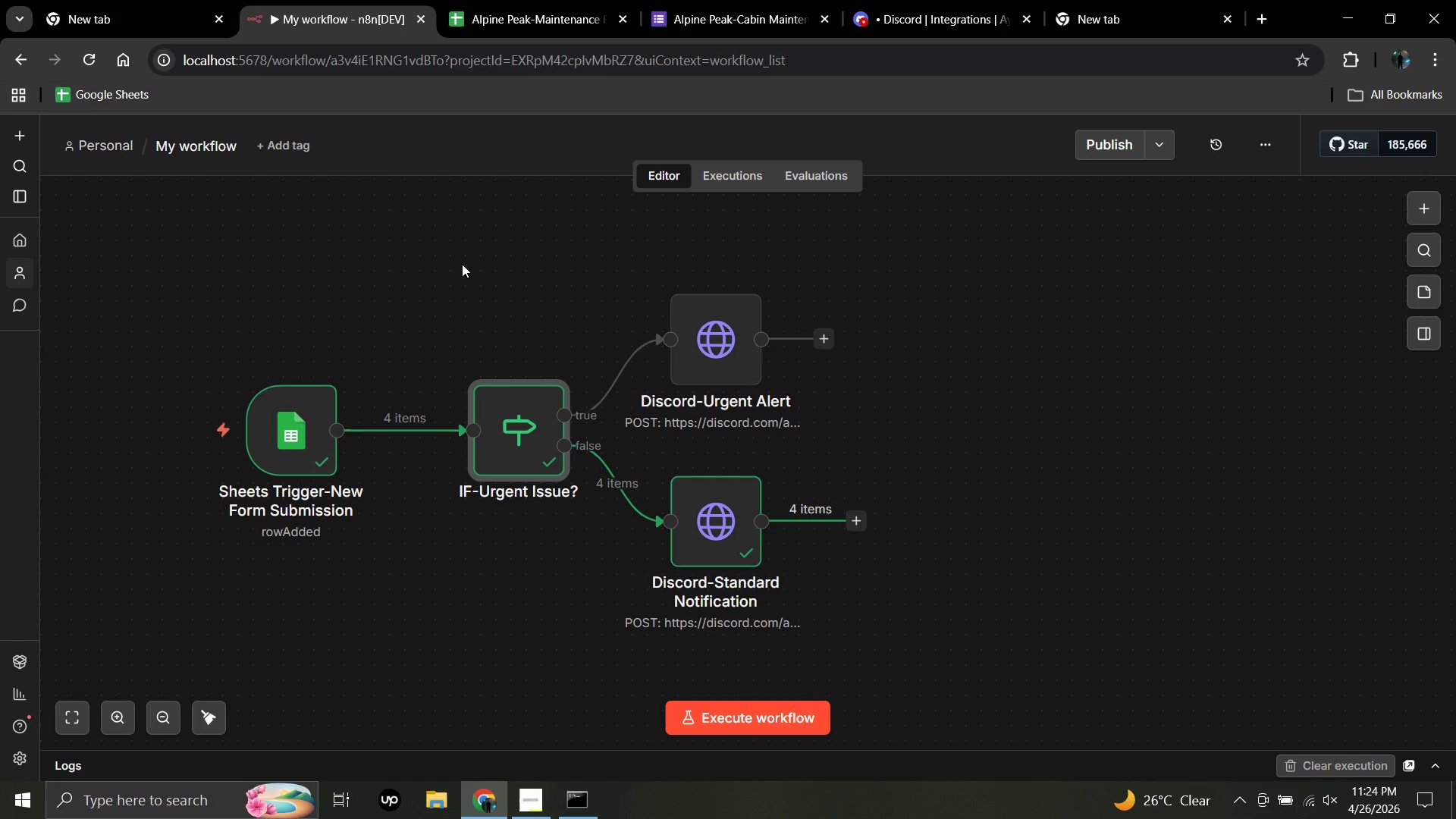 
left_click([719, 15])
 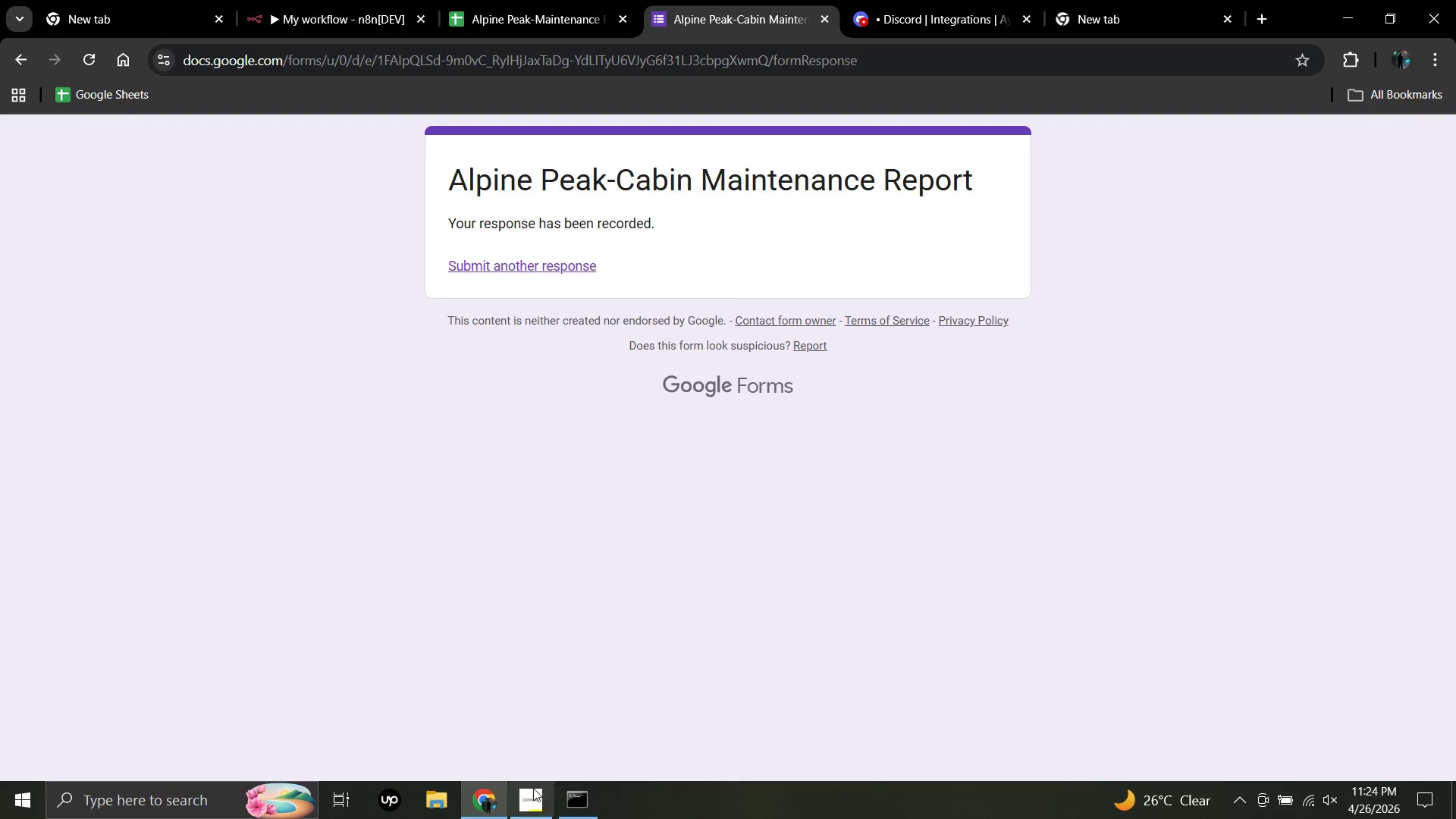 
left_click([531, 799])